 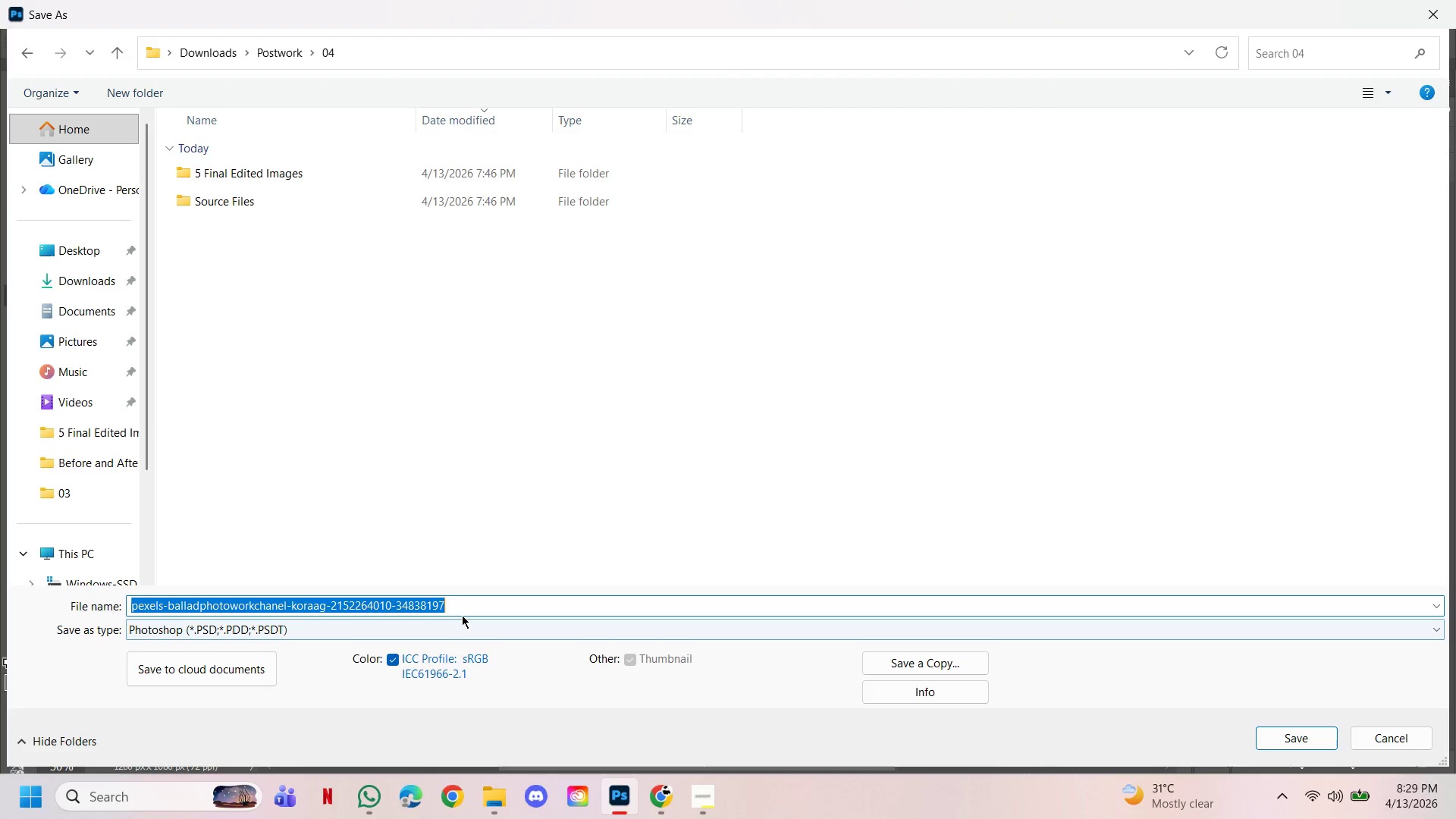 
key(Control+V)
 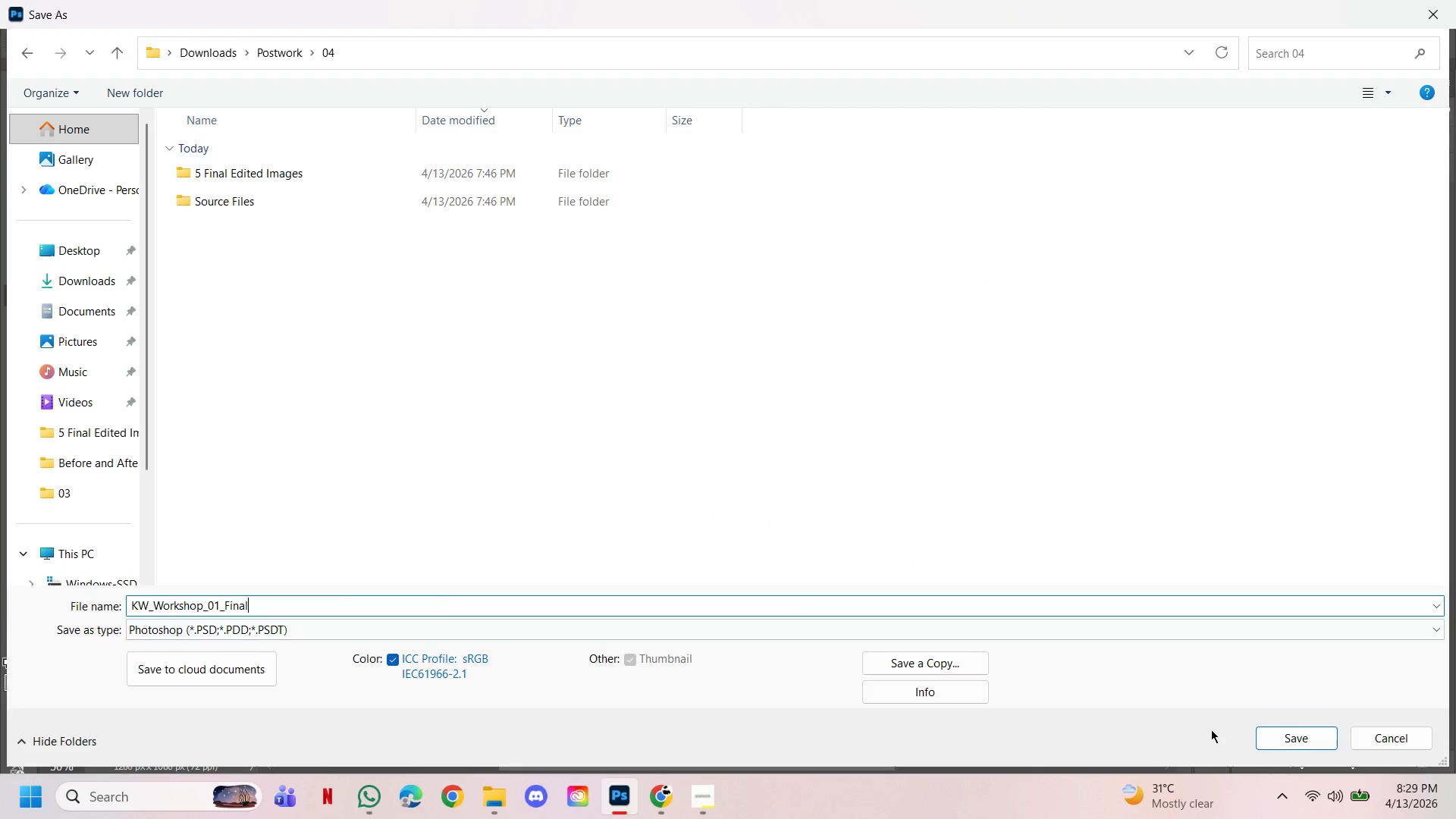 
left_click([1291, 738])
 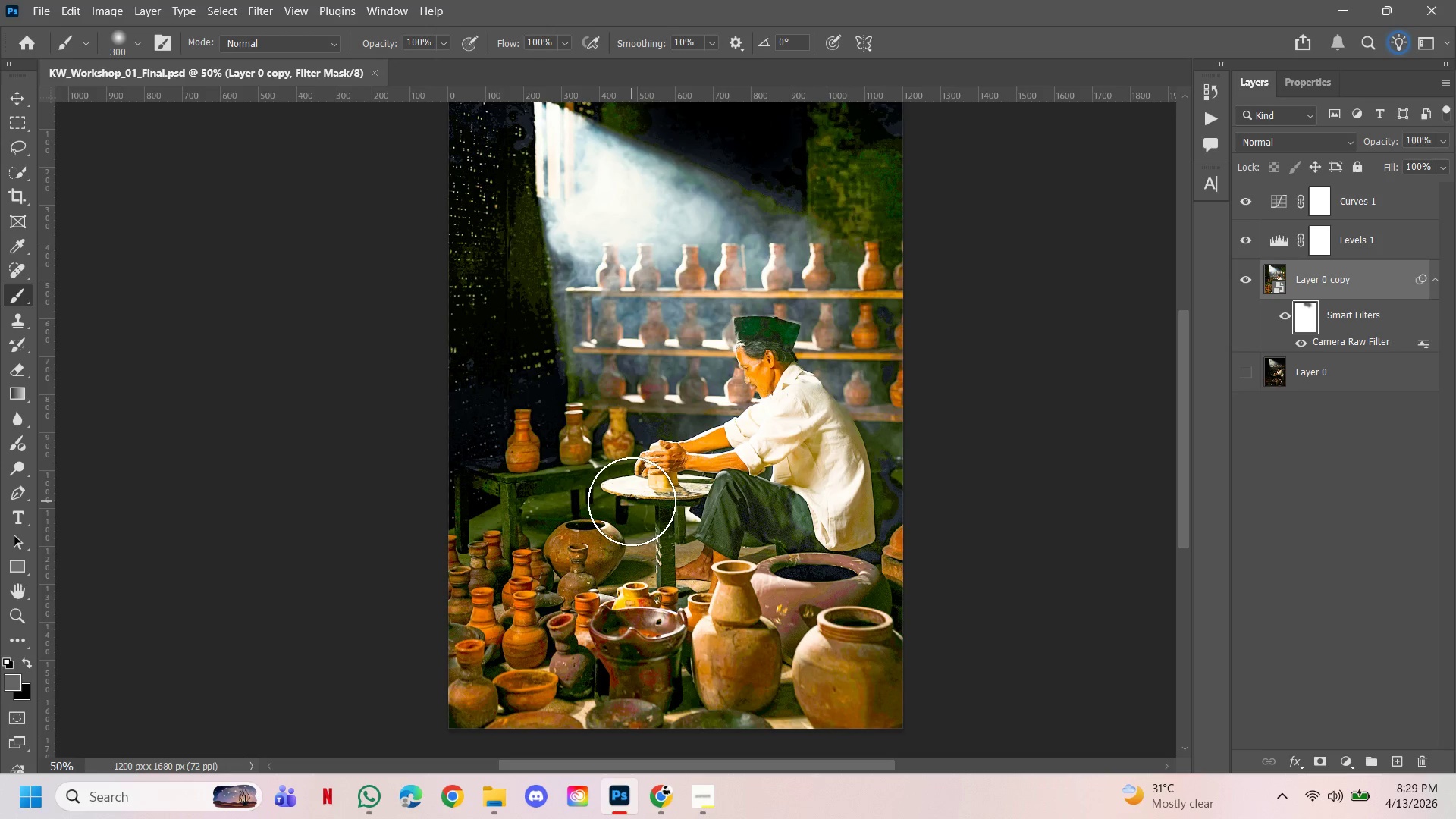 
wait(30.09)
 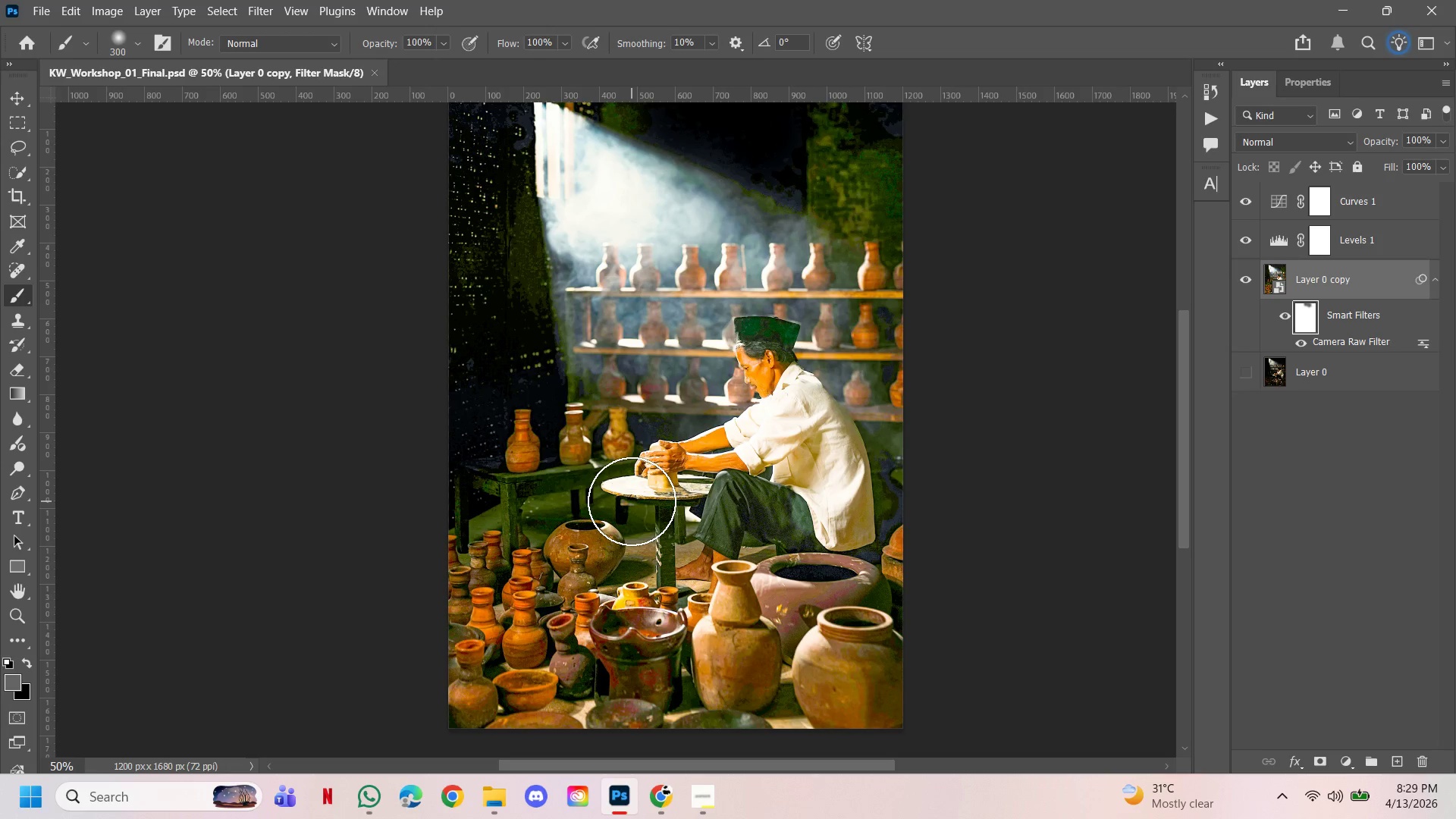 
left_click([17, 100])
 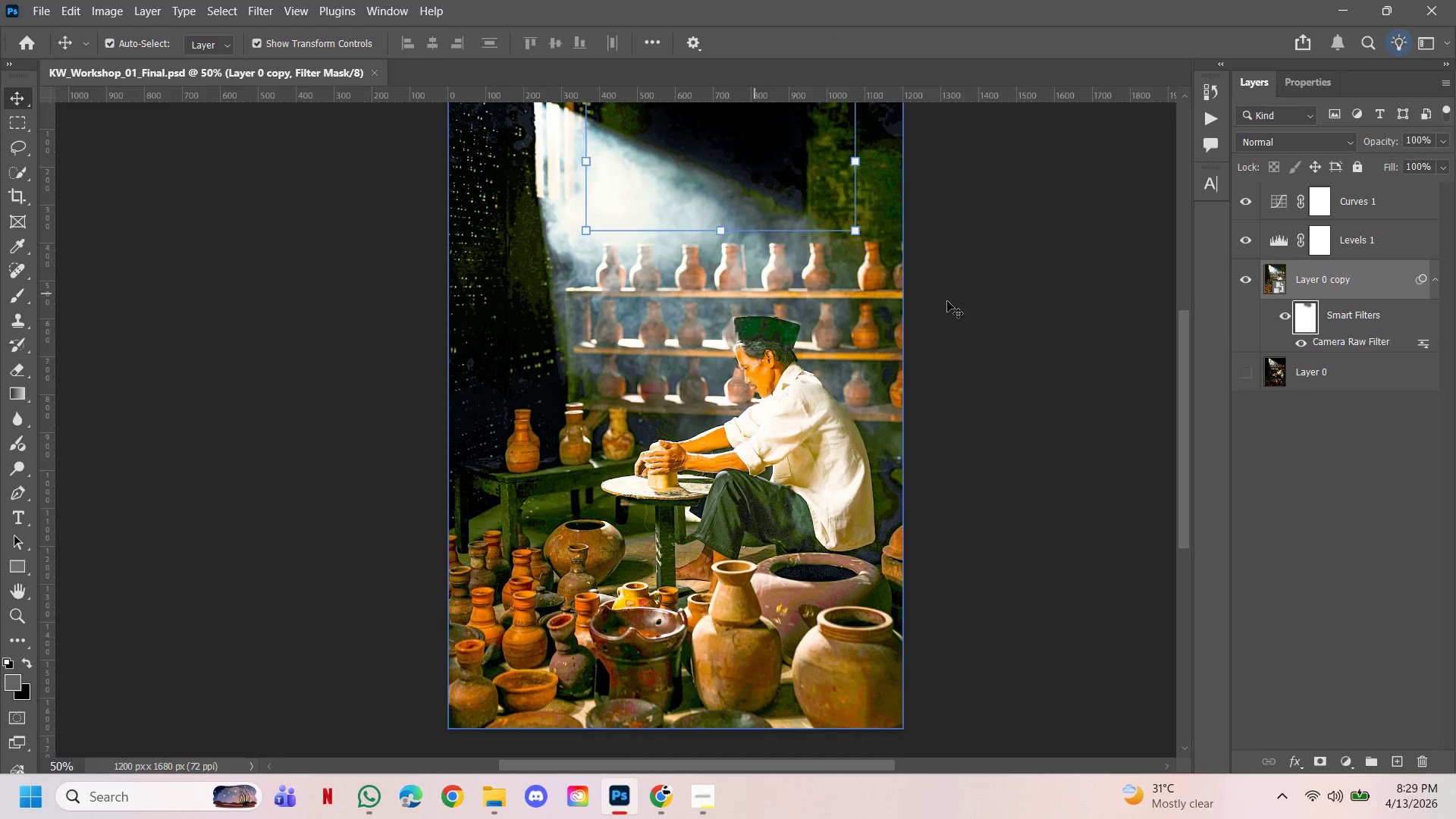 
left_click([984, 331])
 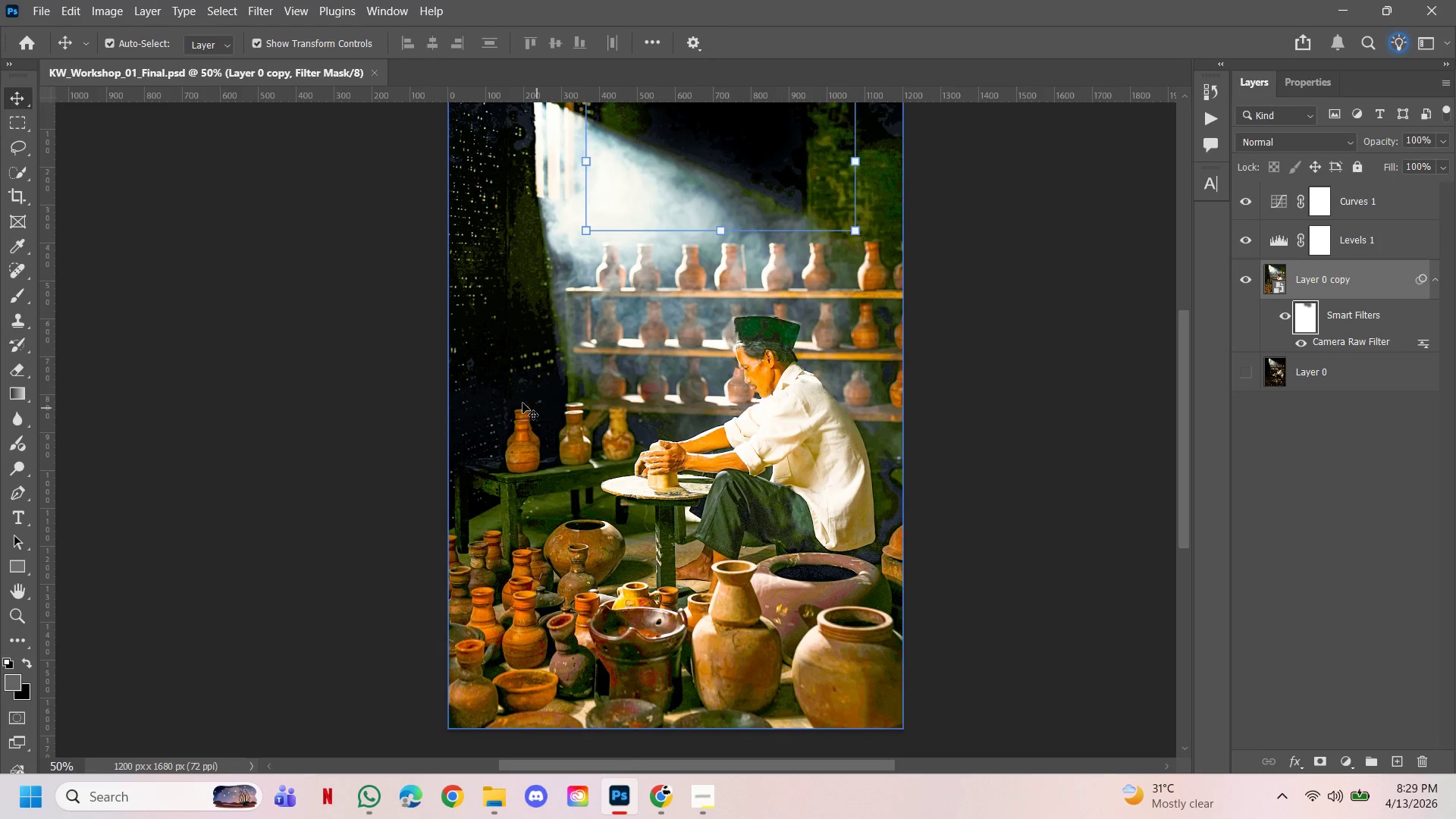 
hold_key(key=ControlLeft, duration=1.42)
 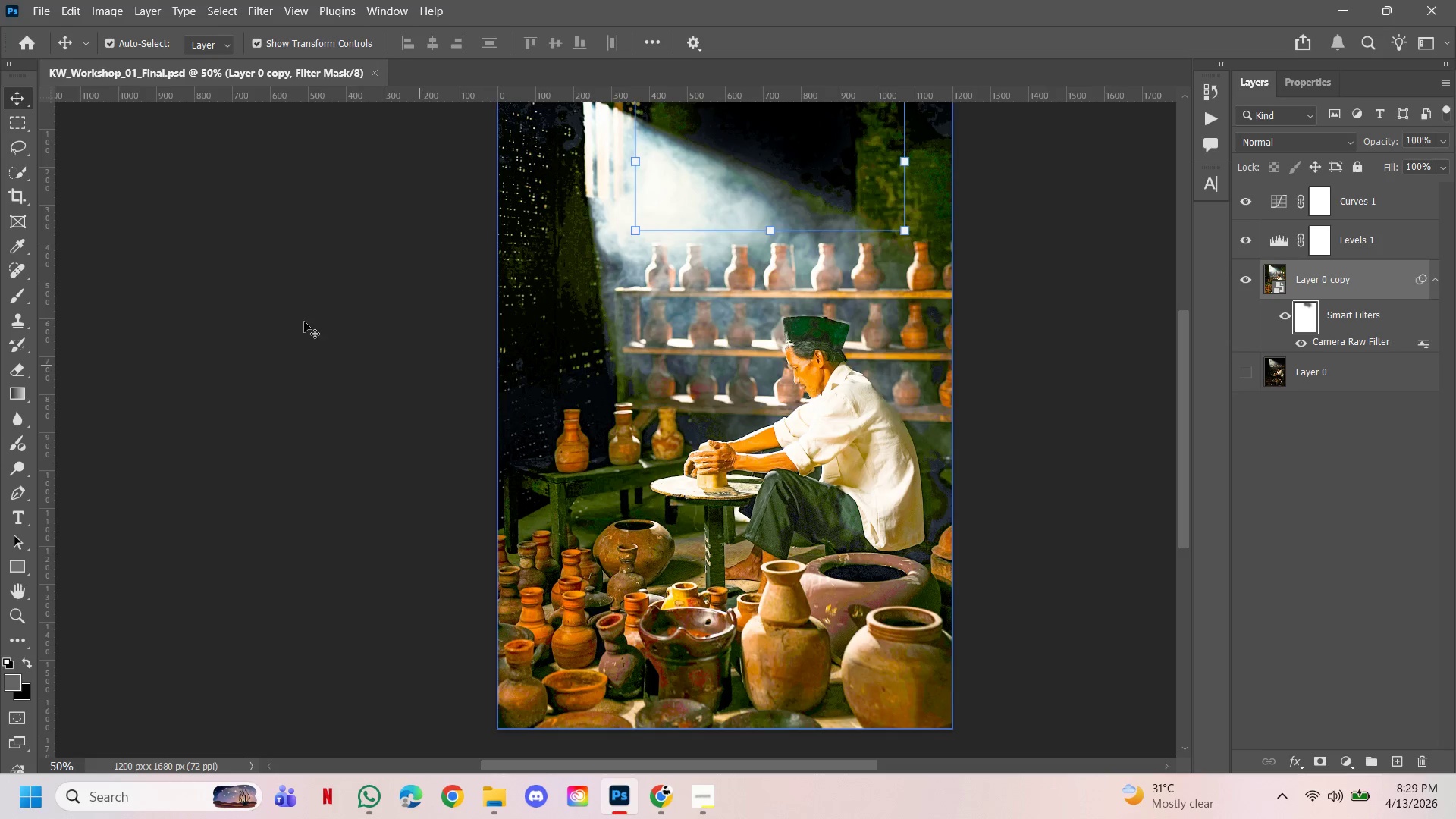 
hold_key(key=AltLeft, duration=0.66)
 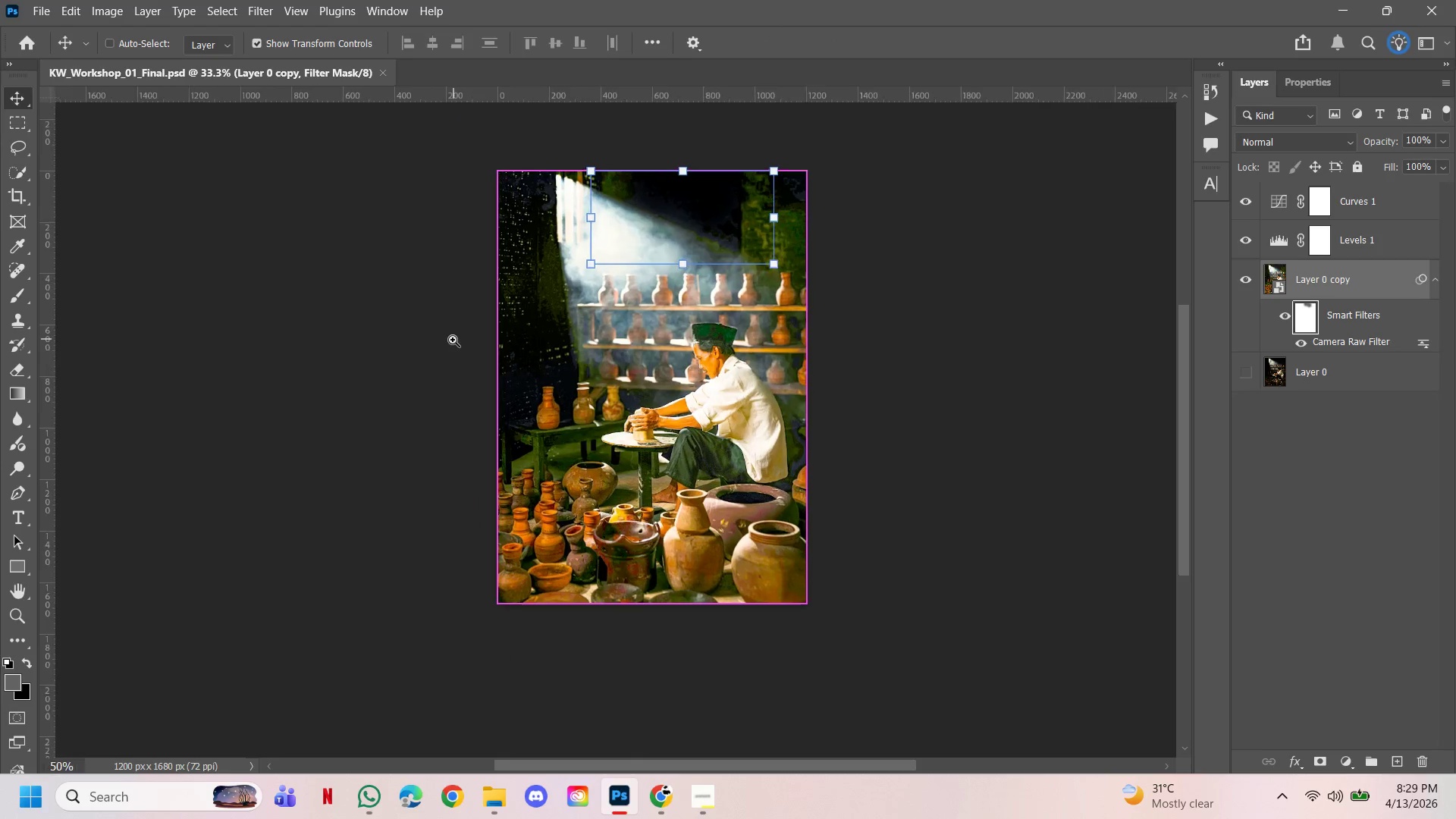 
hold_key(key=Space, duration=1.38)
 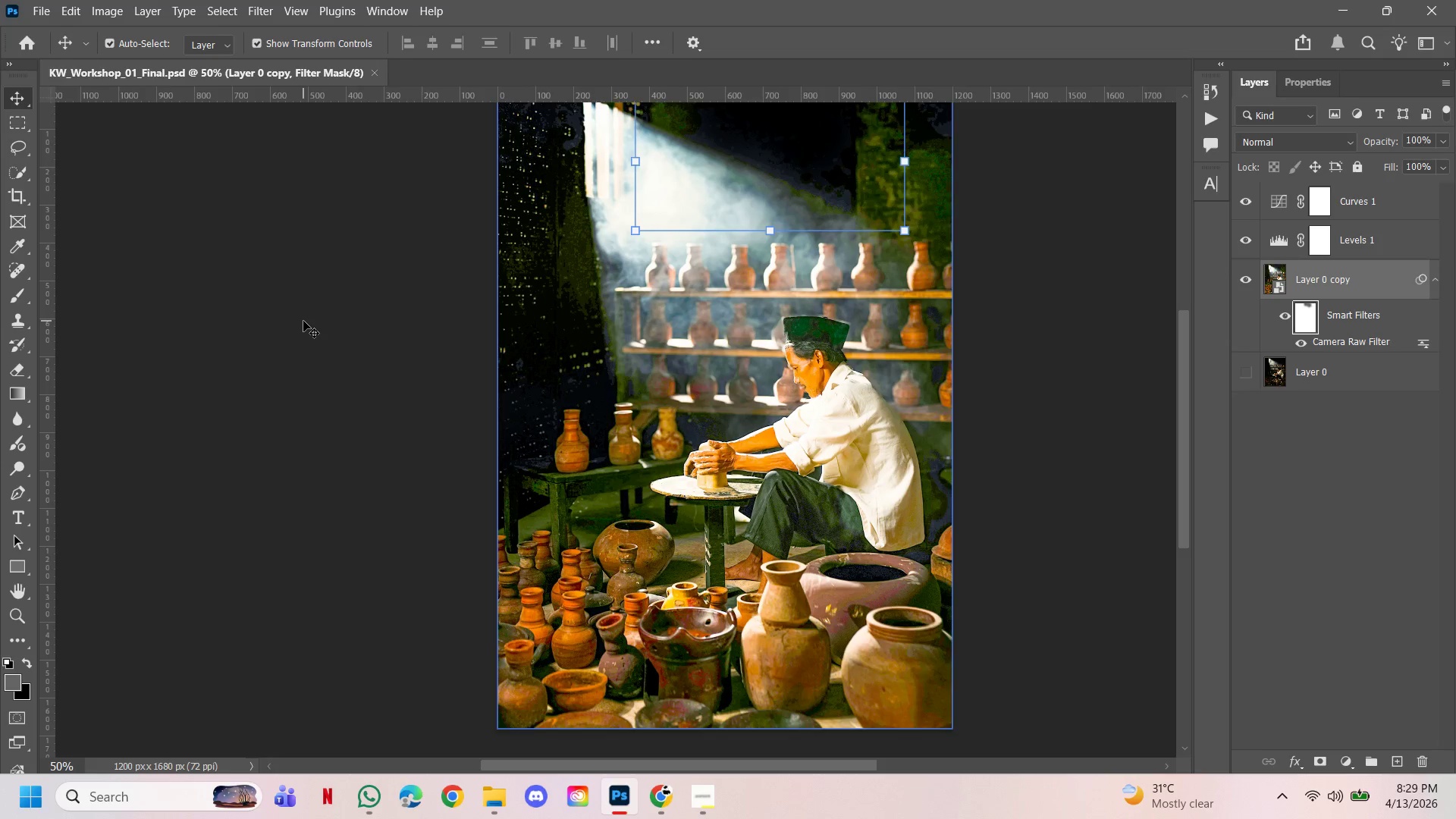 
left_click([598, 339])
 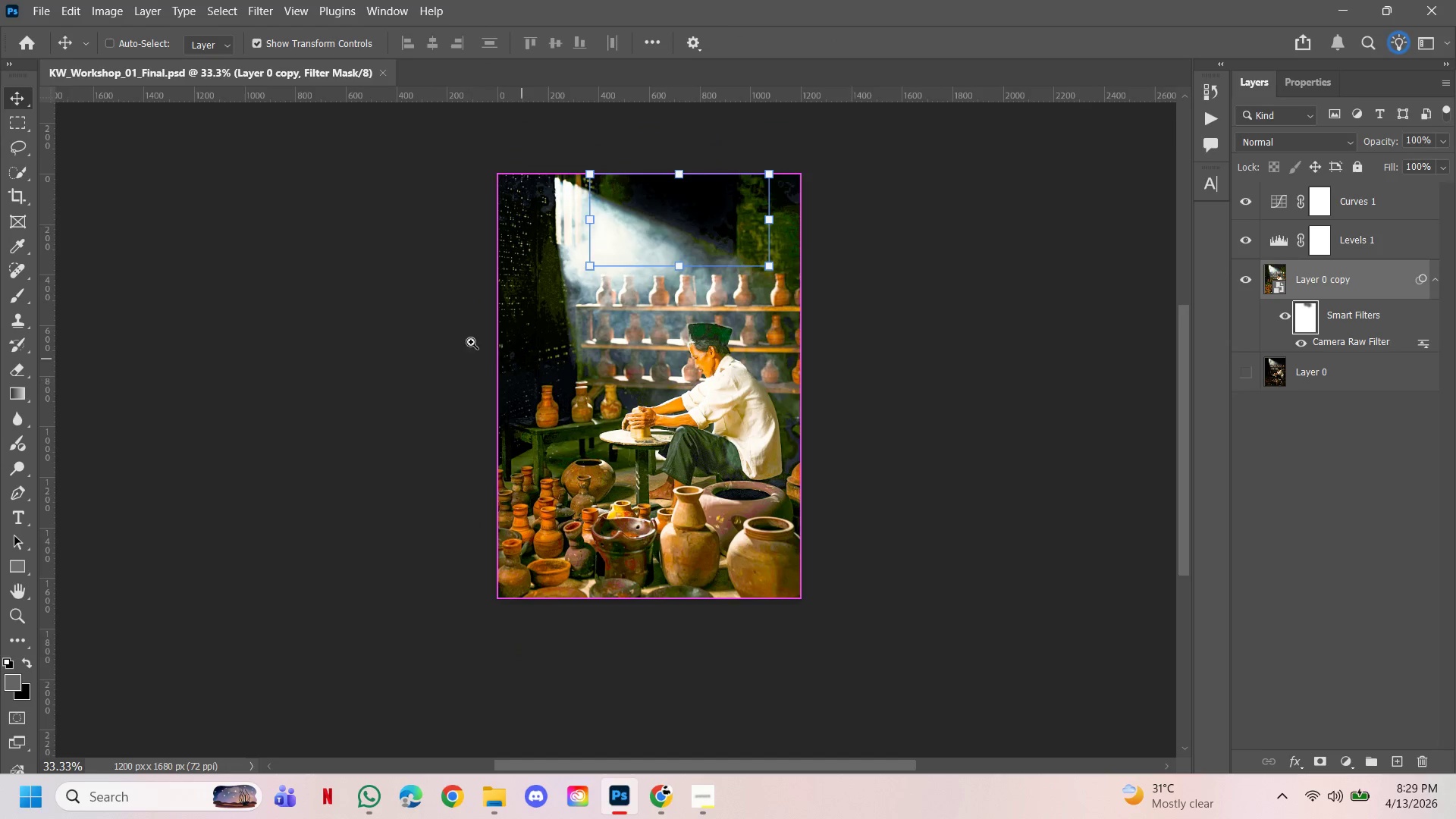 
left_click([453, 339])
 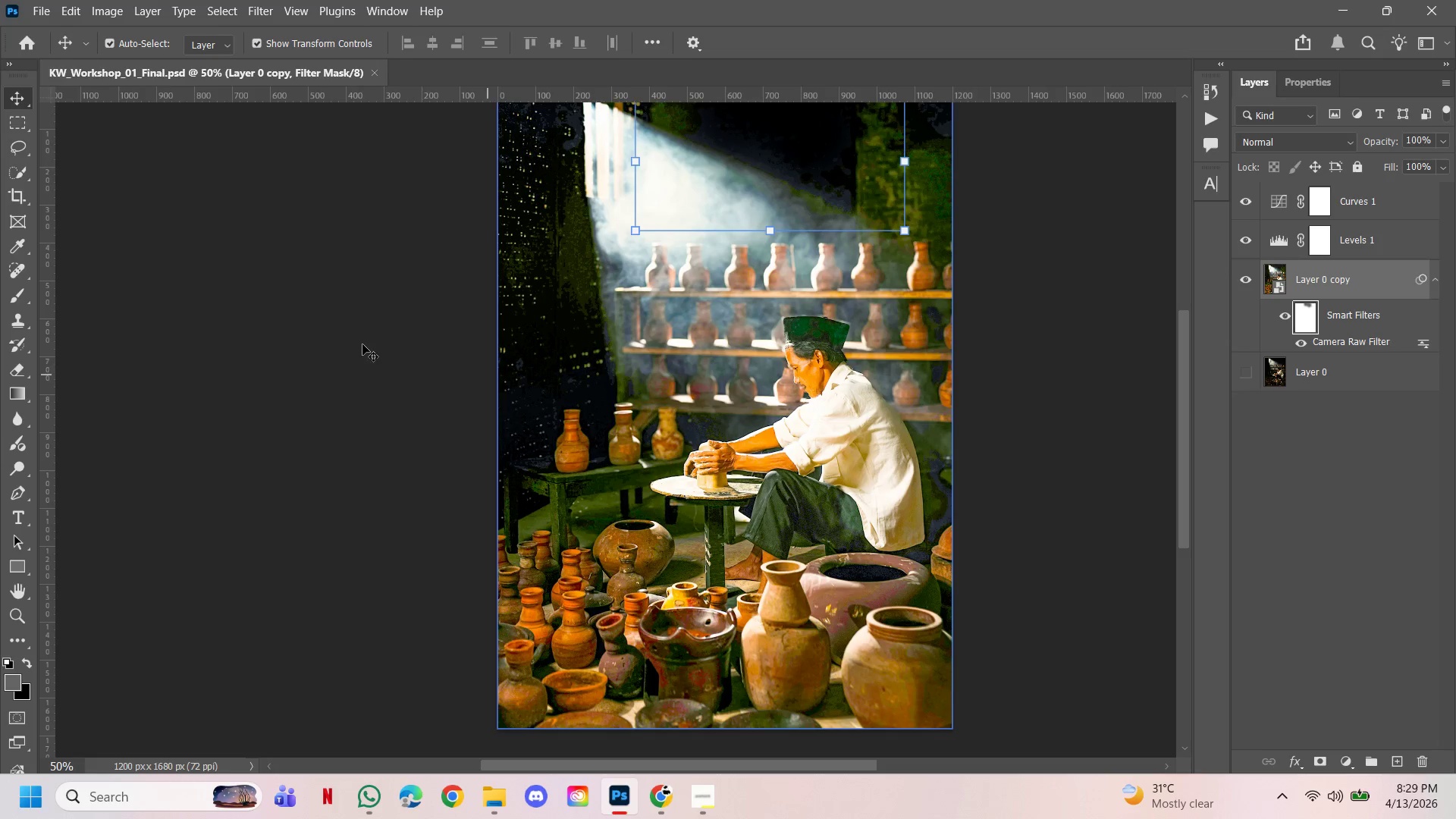 
left_click([303, 321])
 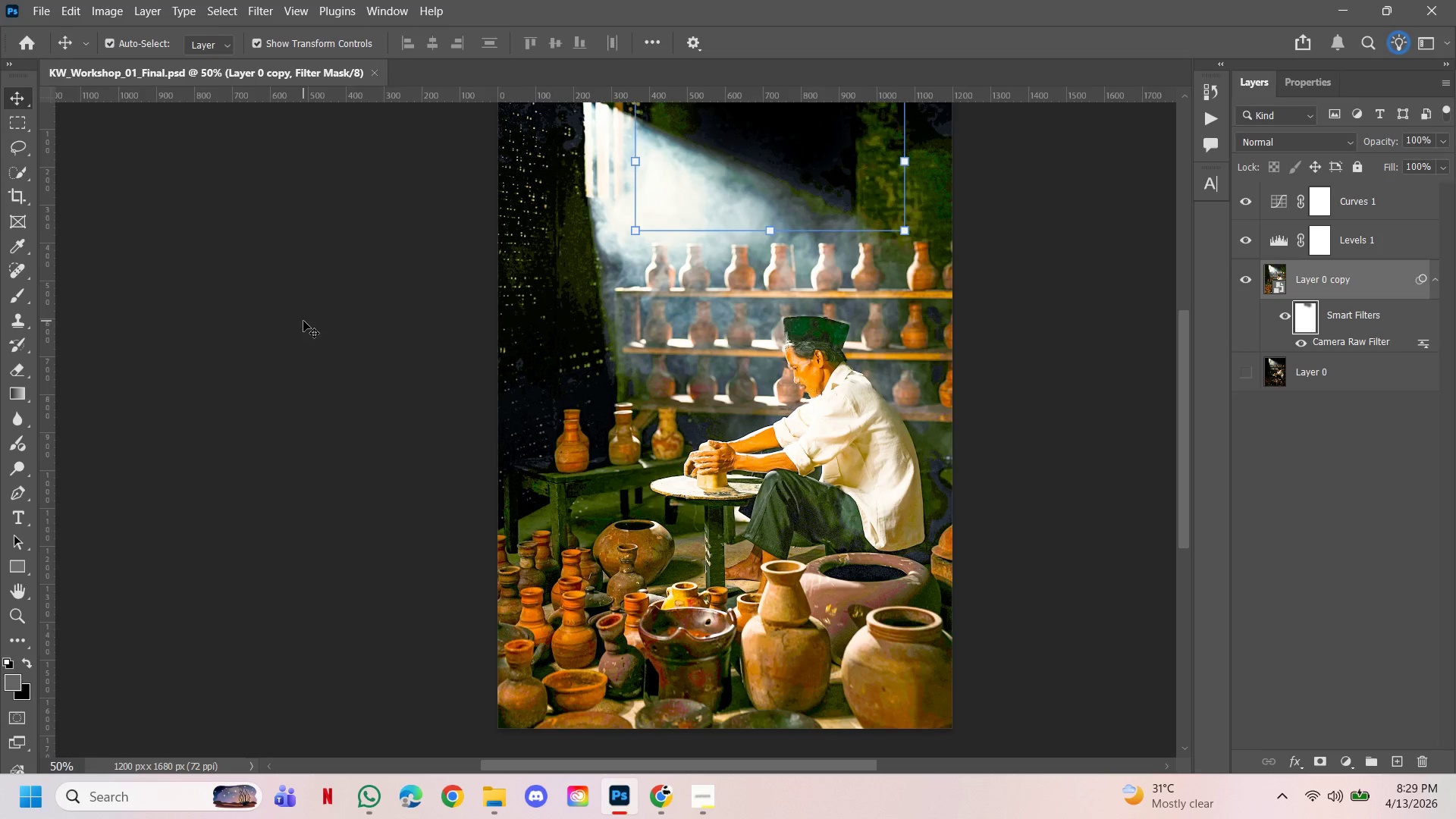 
hold_key(key=ControlLeft, duration=3.75)
 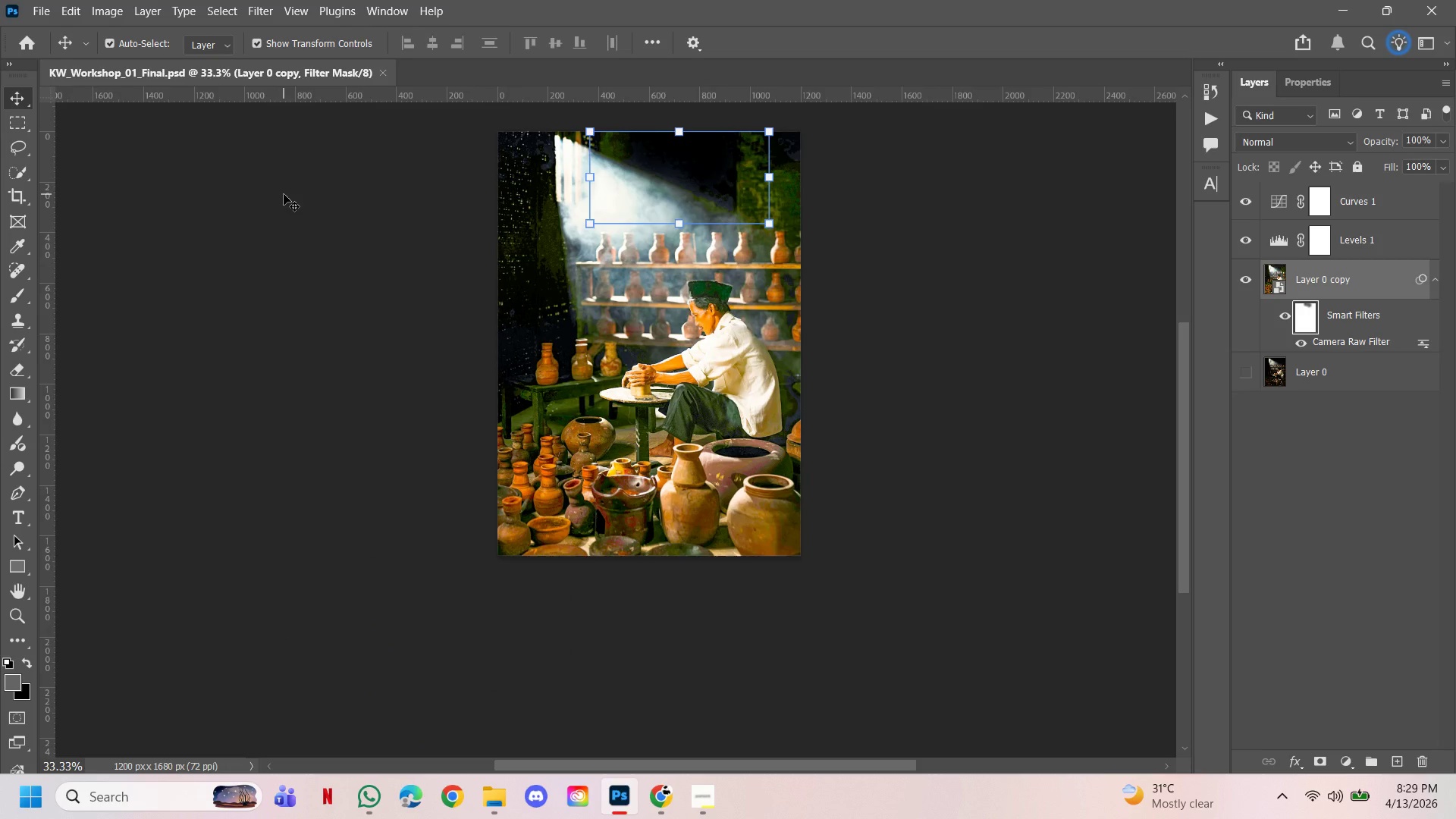 
hold_key(key=Space, duration=3.67)
 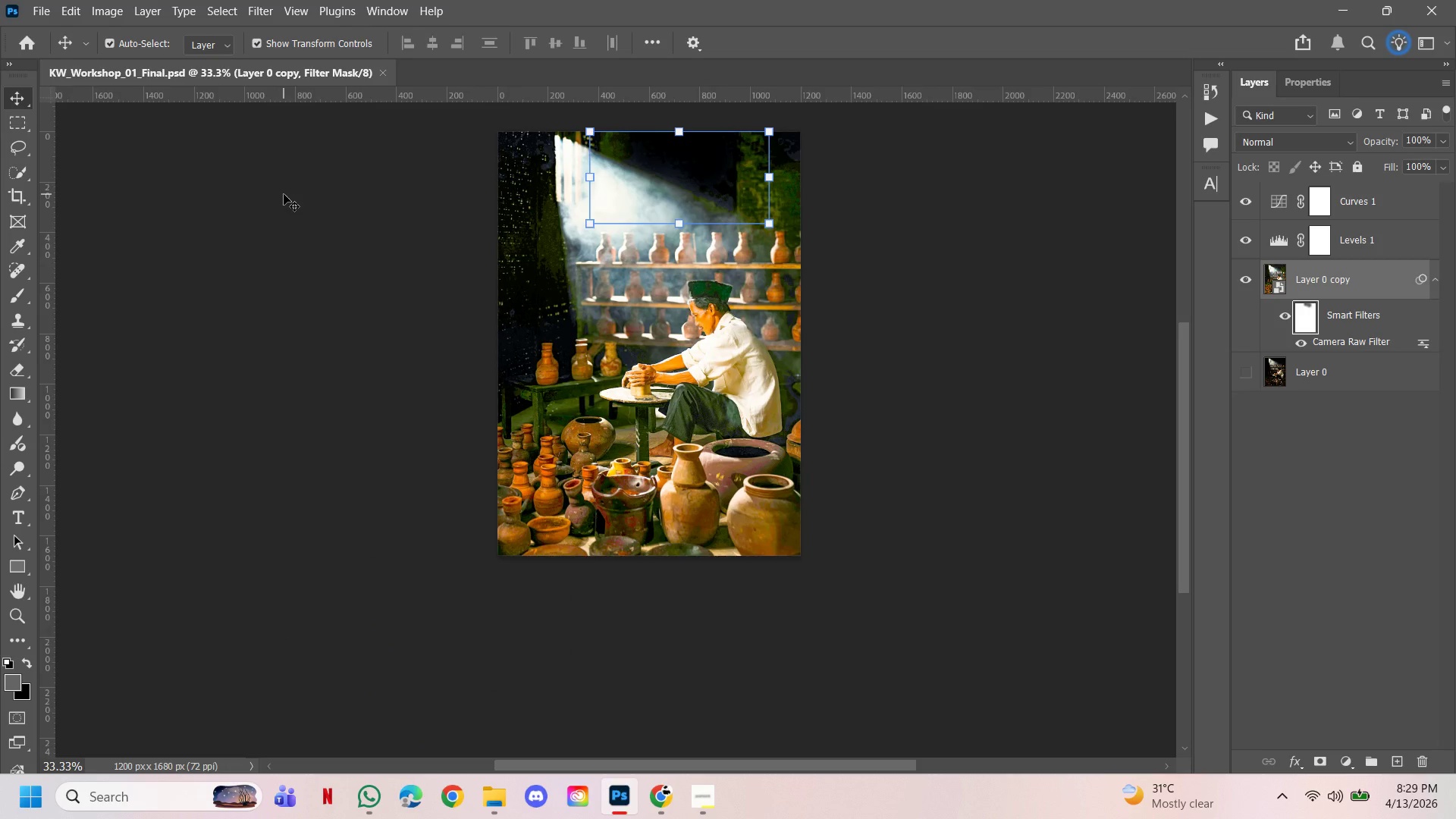 
double_click([767, 584])
 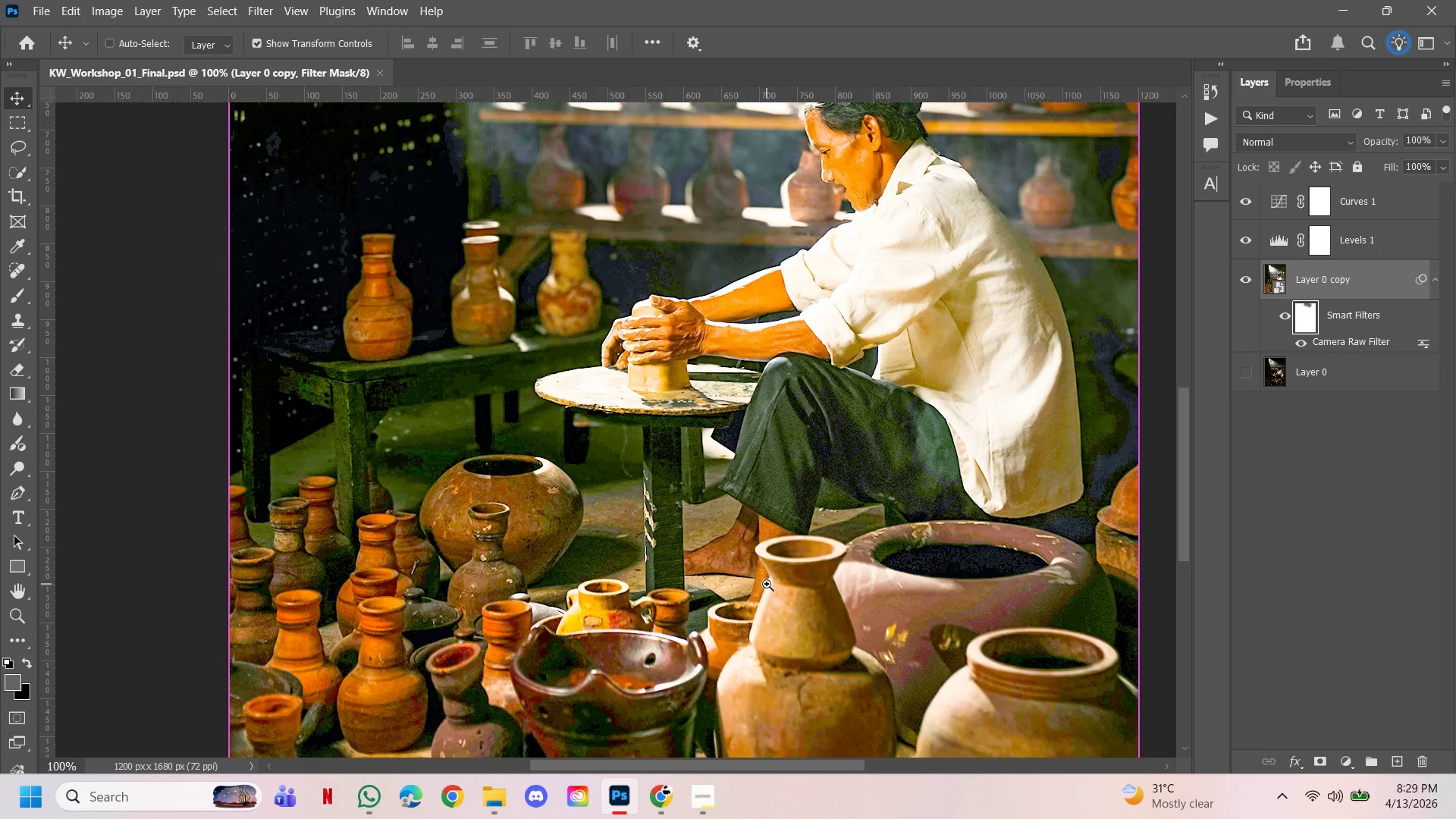 
hold_key(key=AltLeft, duration=2.17)
double_click([687, 382])
 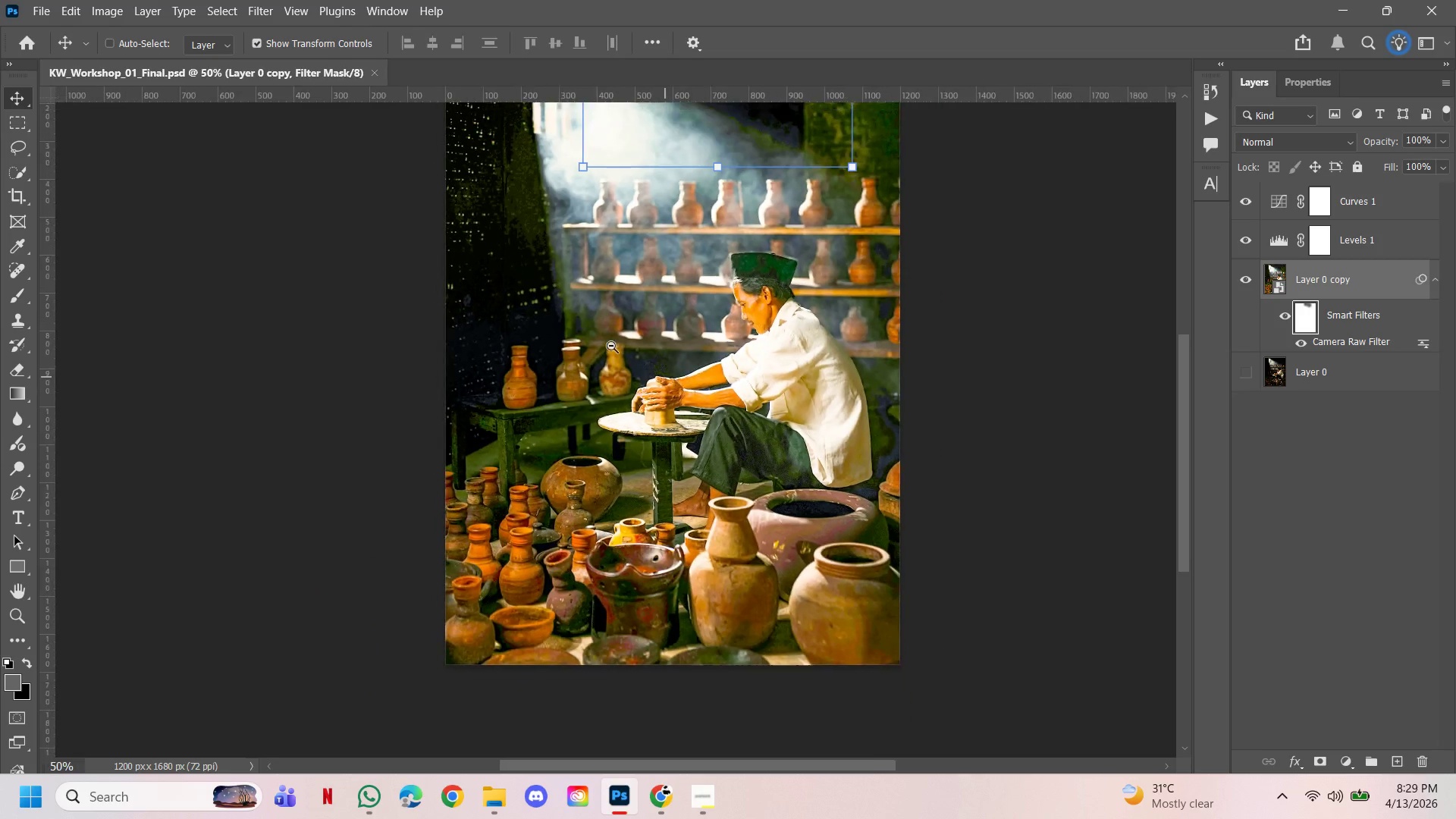 
triple_click([602, 339])
 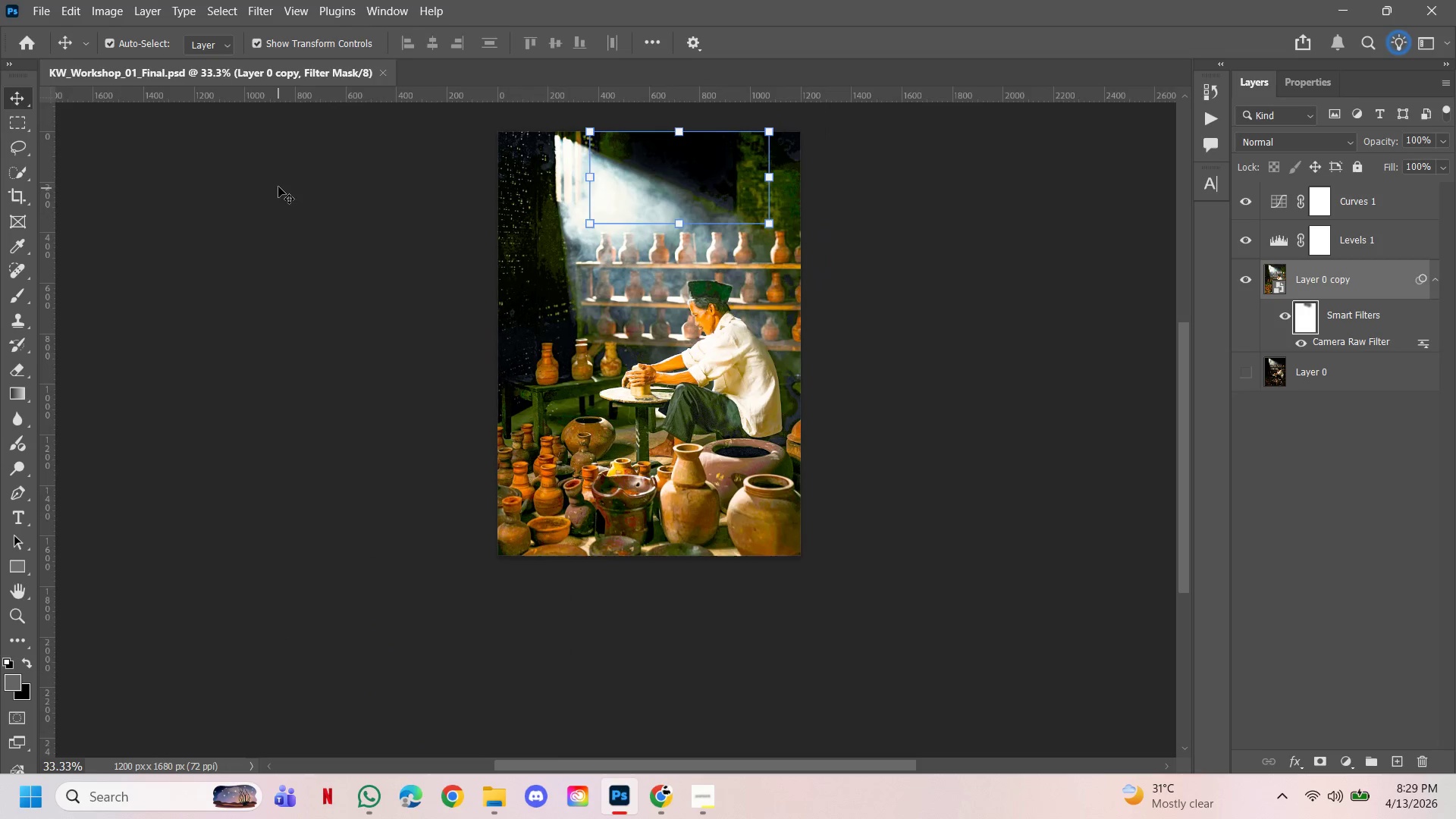 
left_click([284, 194])
 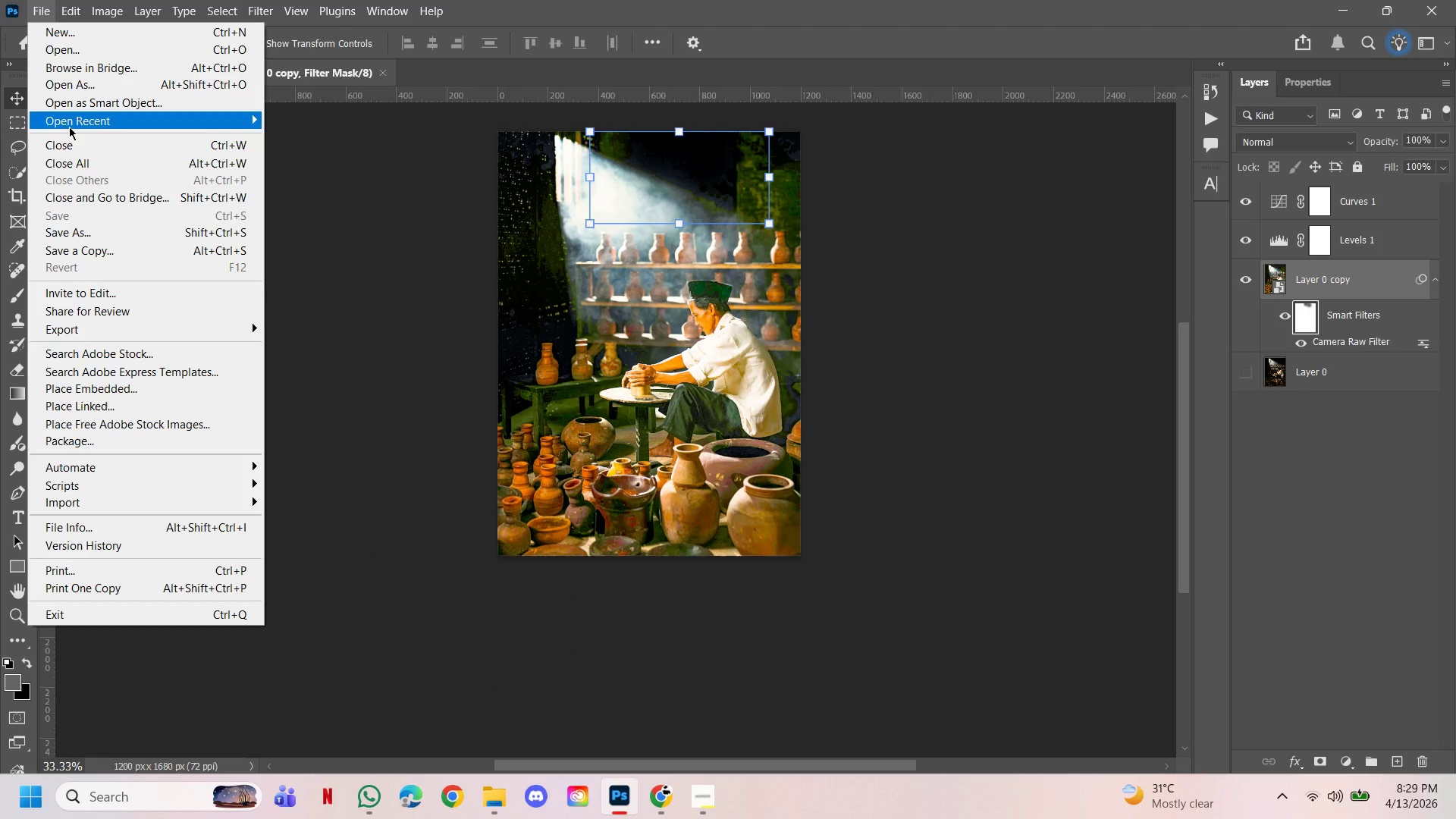 
left_click([127, 249])
 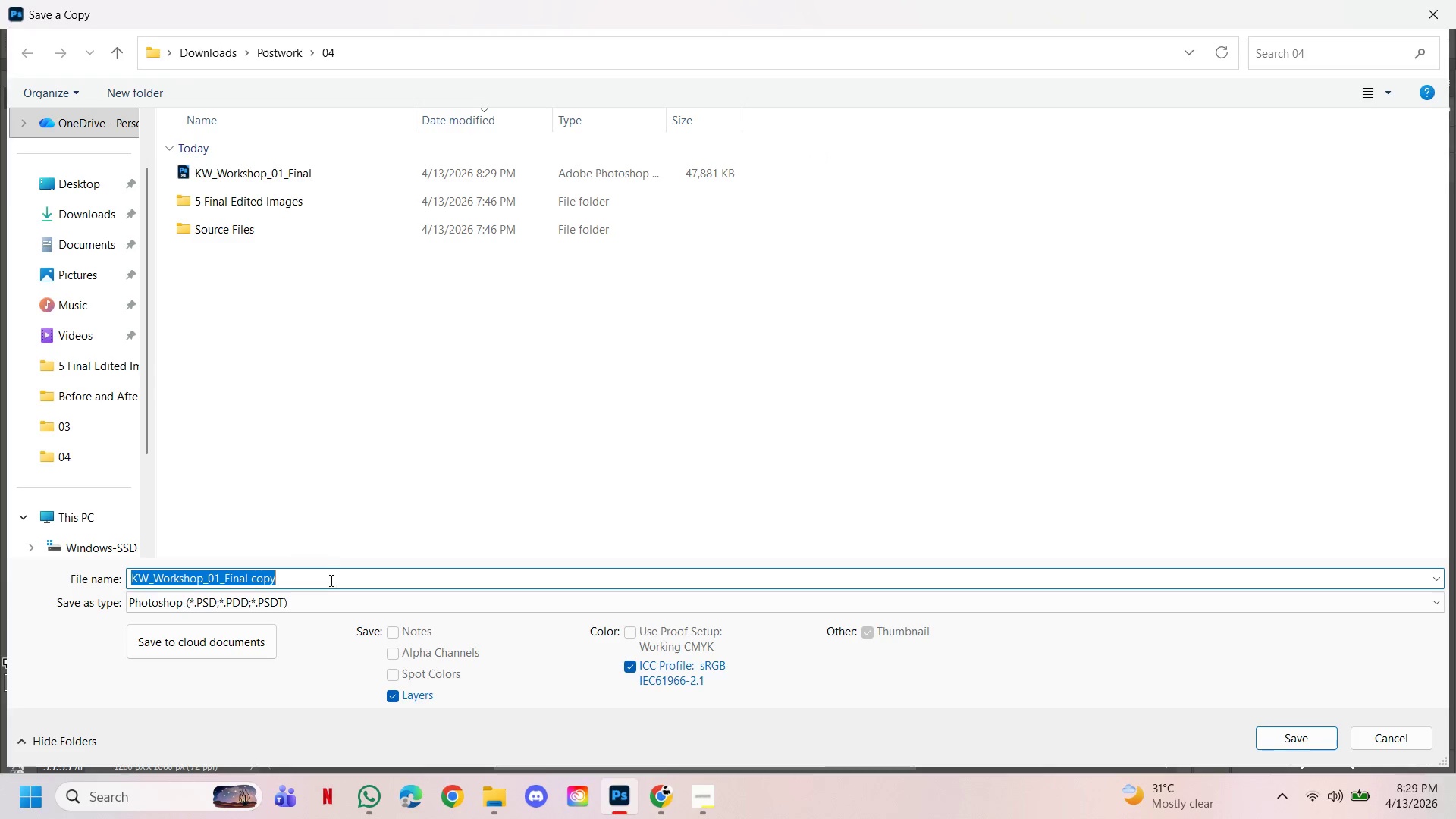 
left_click([331, 610])
 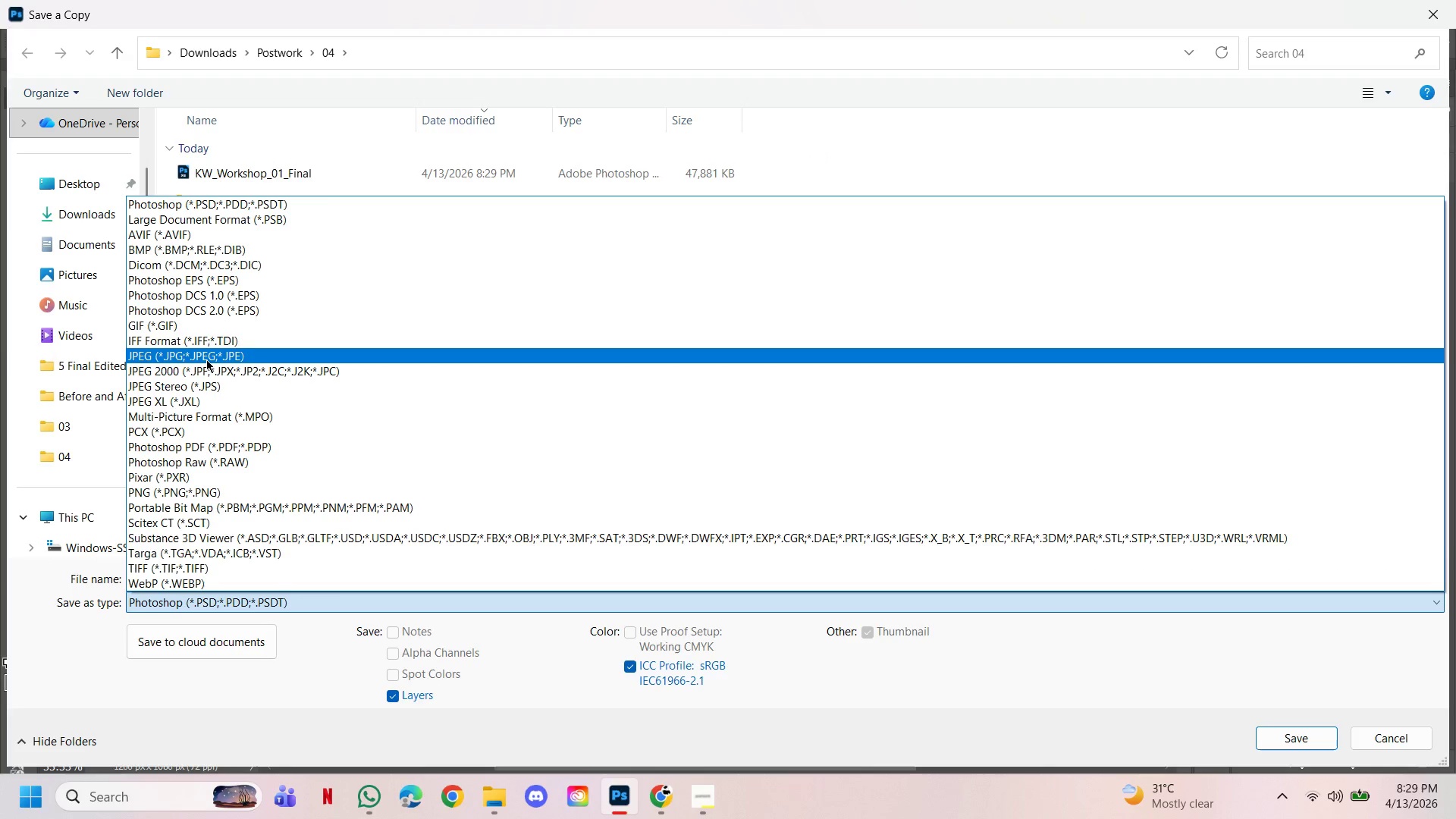 
left_click([206, 358])
 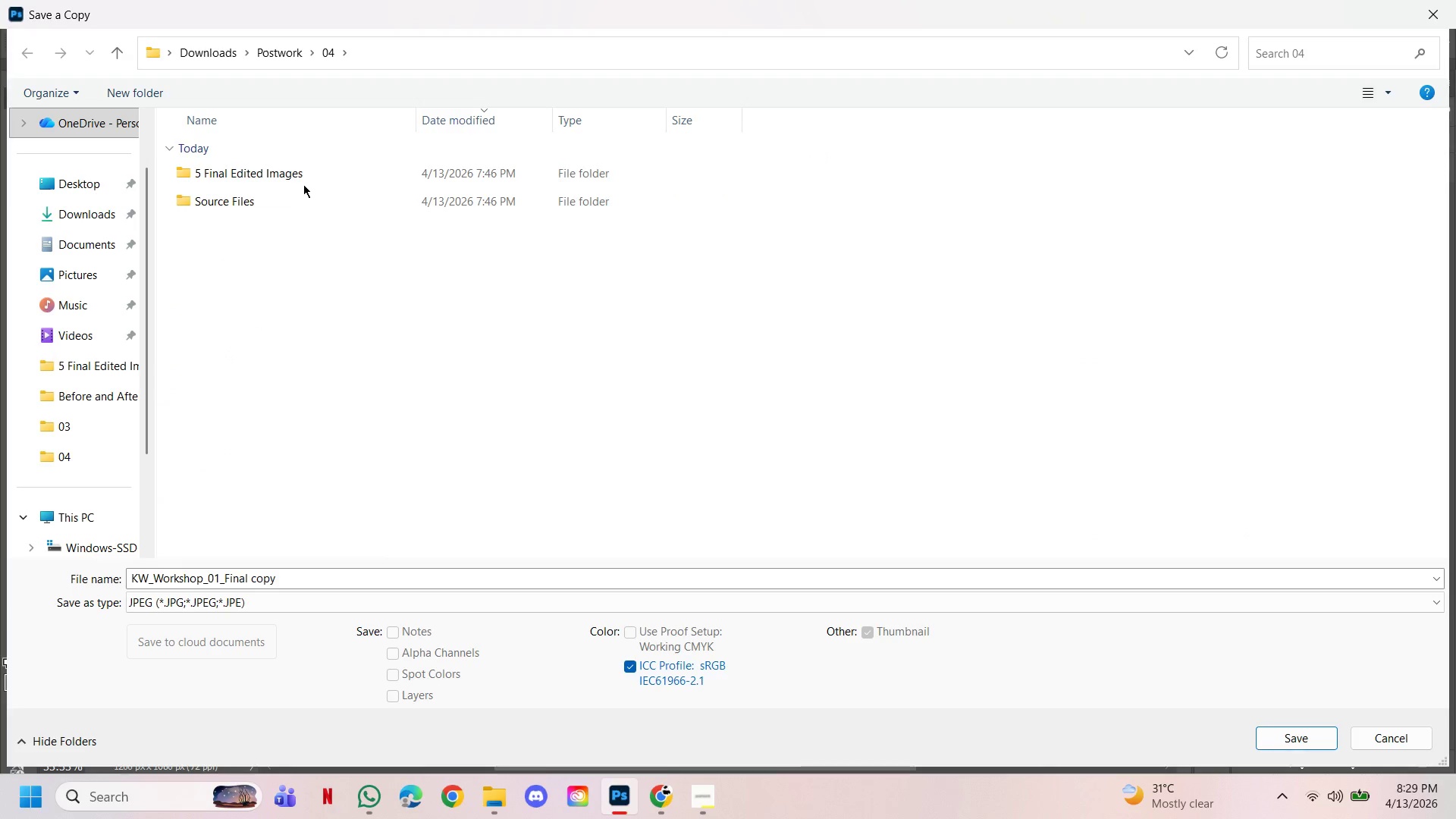 
double_click([309, 170])
 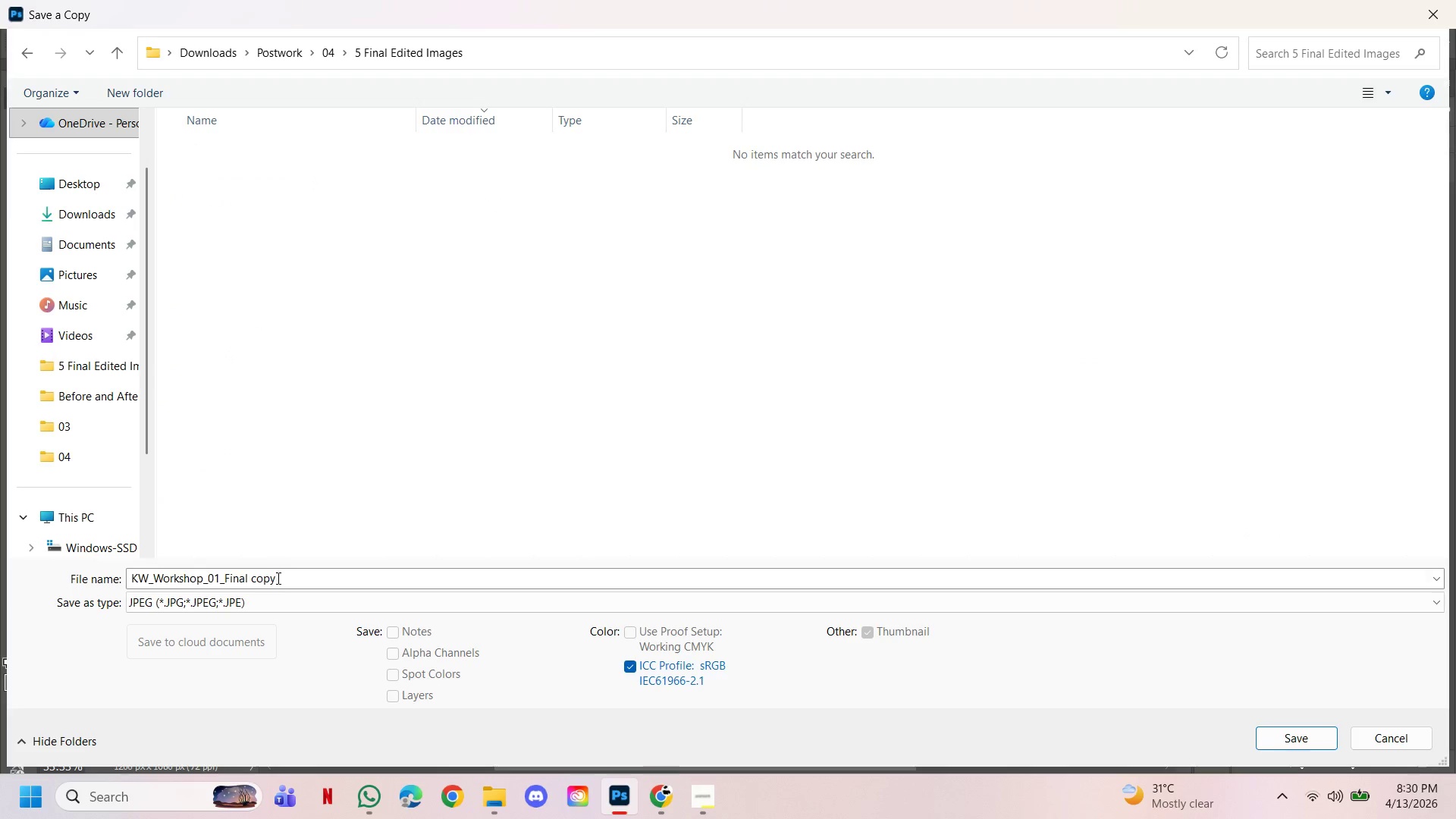 
double_click([290, 576])
 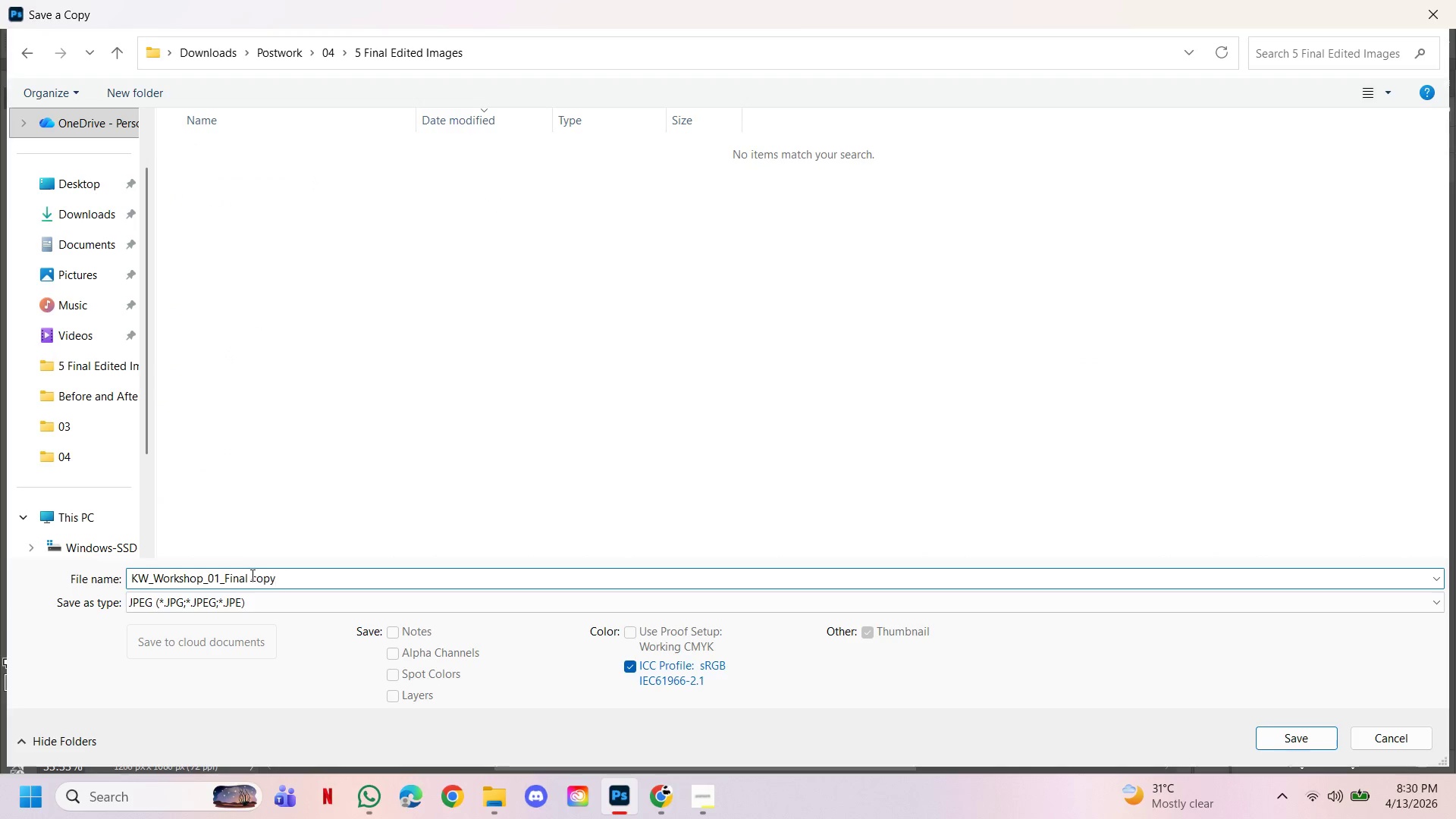 
left_click_drag(start_coordinate=[253, 576], to_coordinate=[318, 585])
 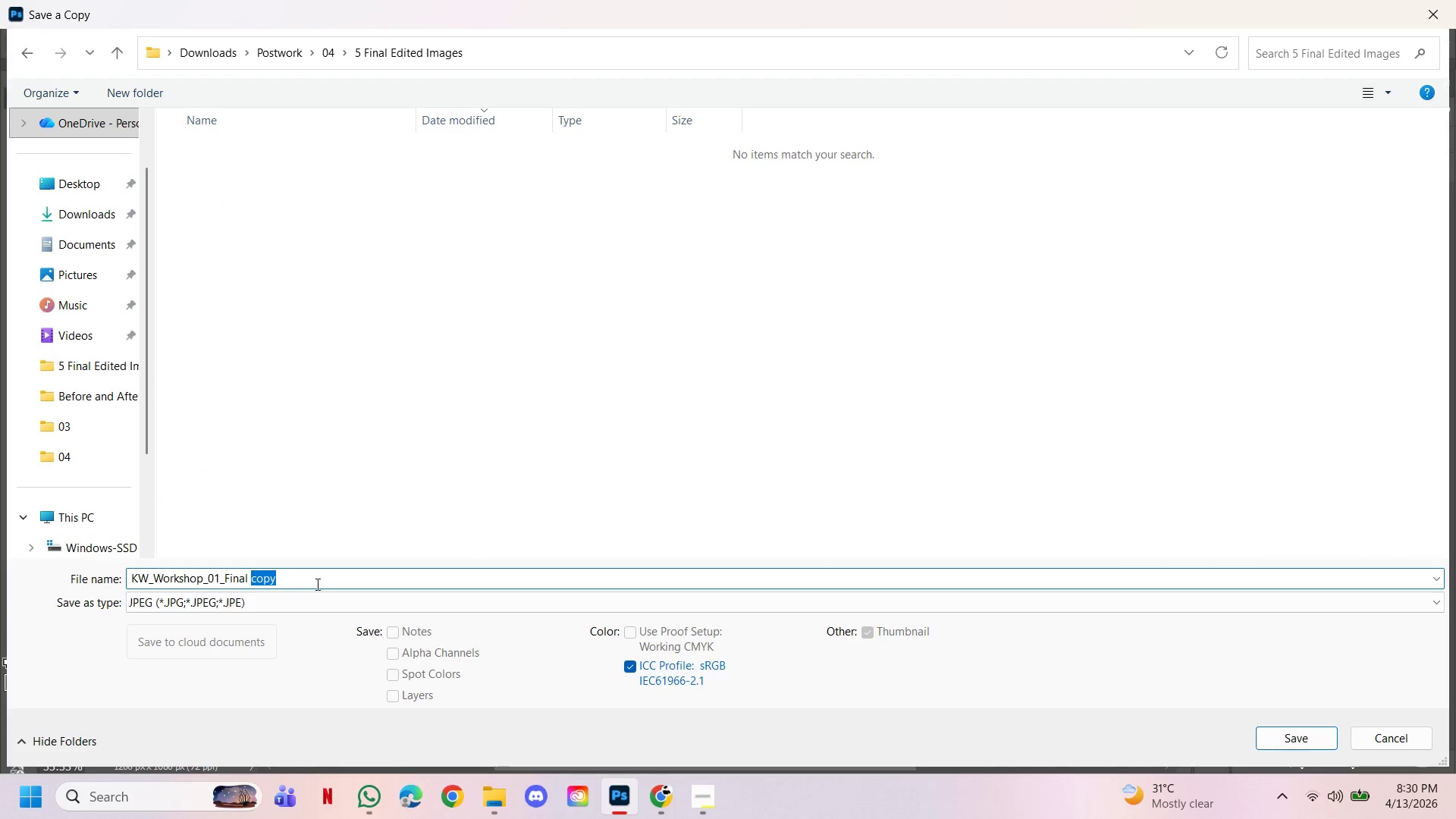 
key(Backspace)
 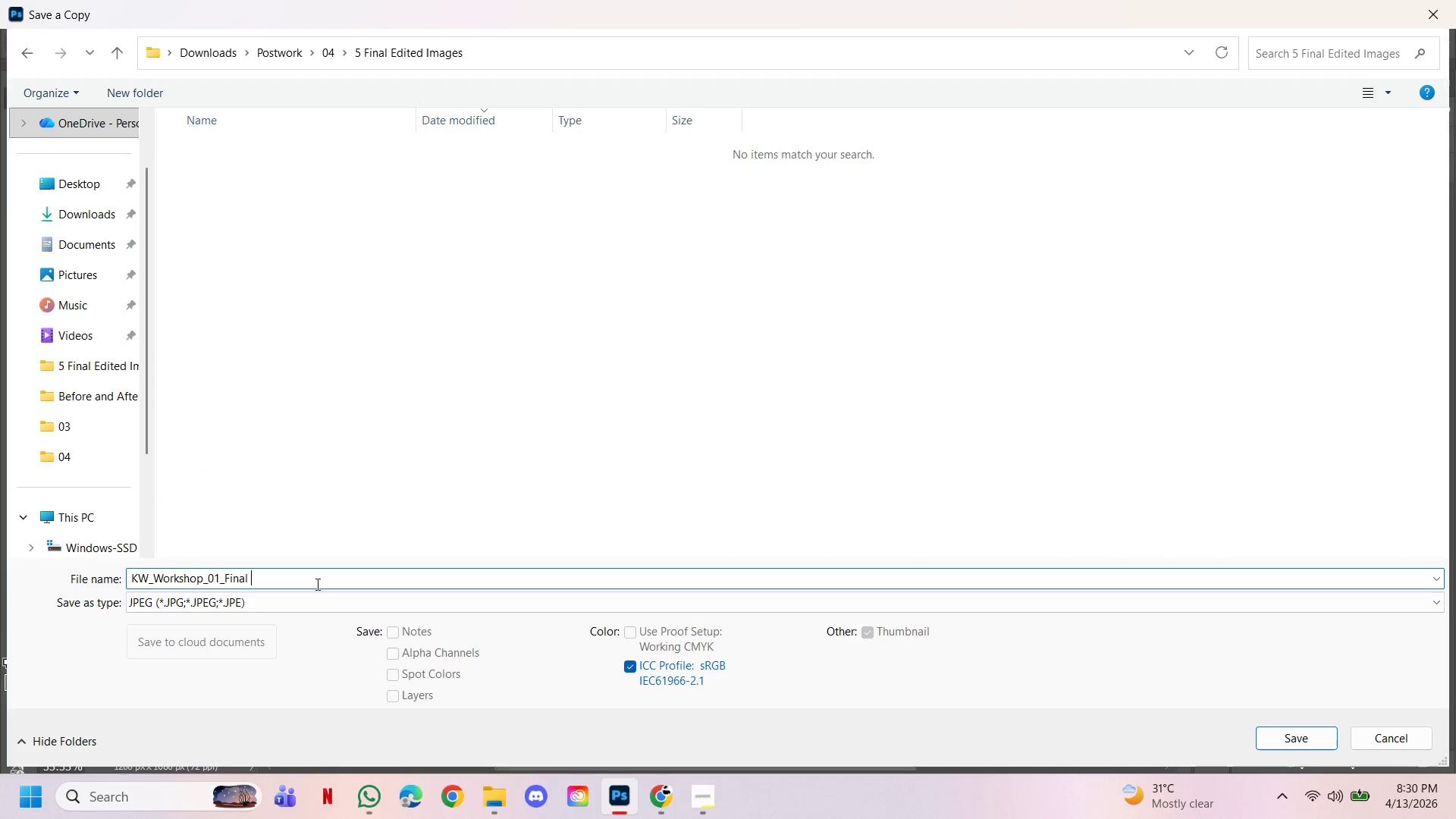 
key(Backspace)
 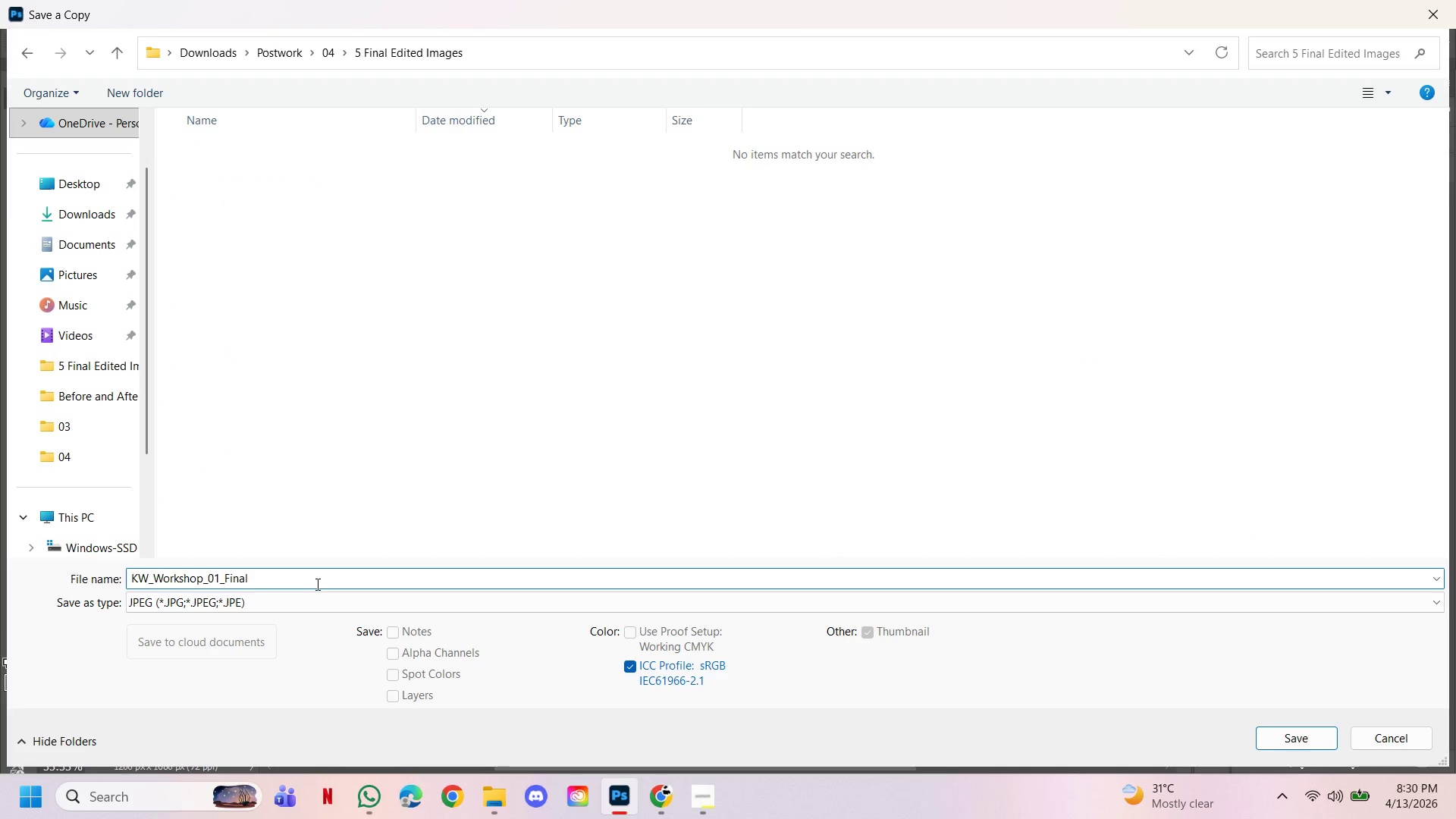 
key(Enter)
 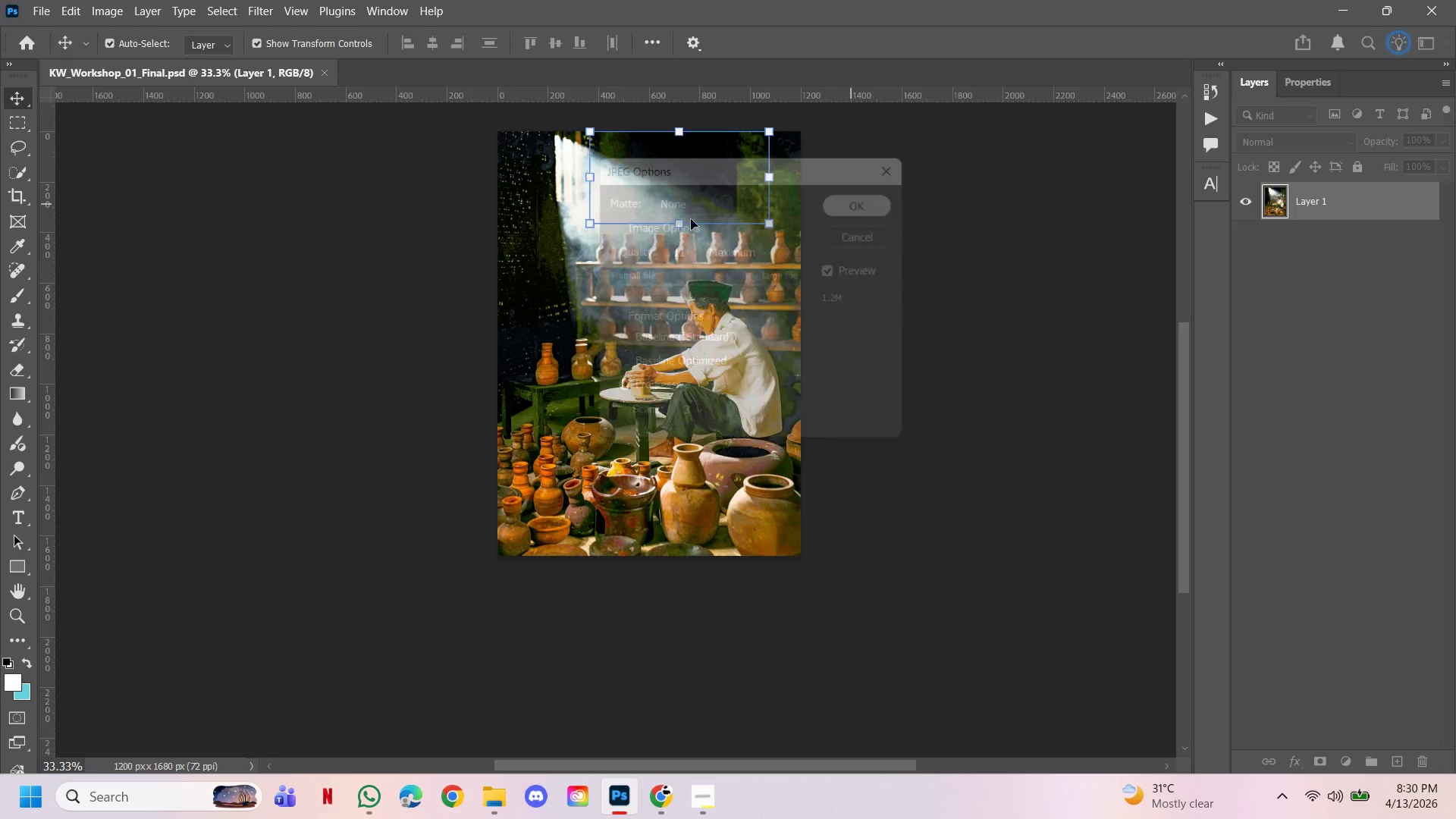 
left_click([223, 216])
 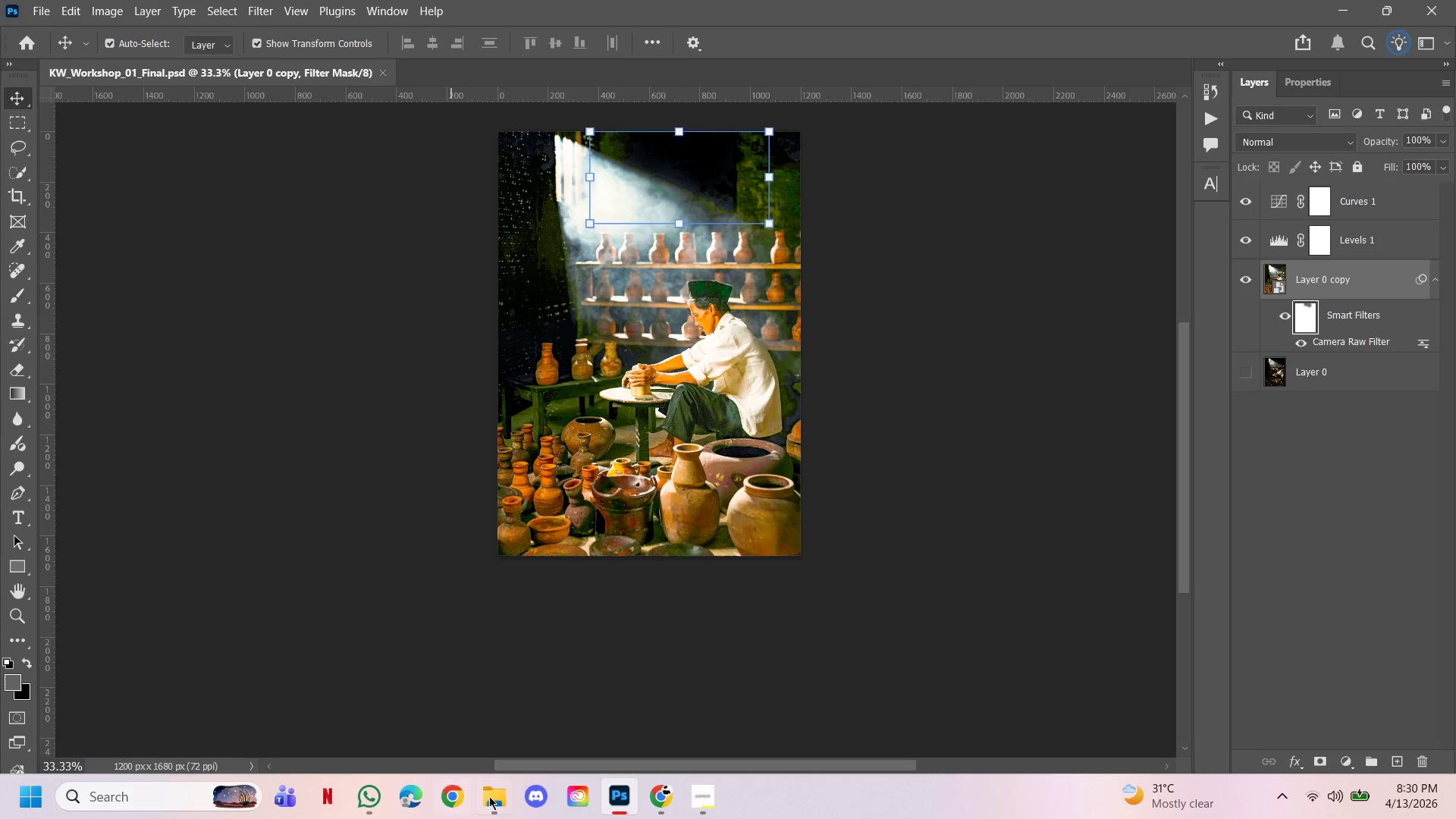 
left_click([489, 798])
 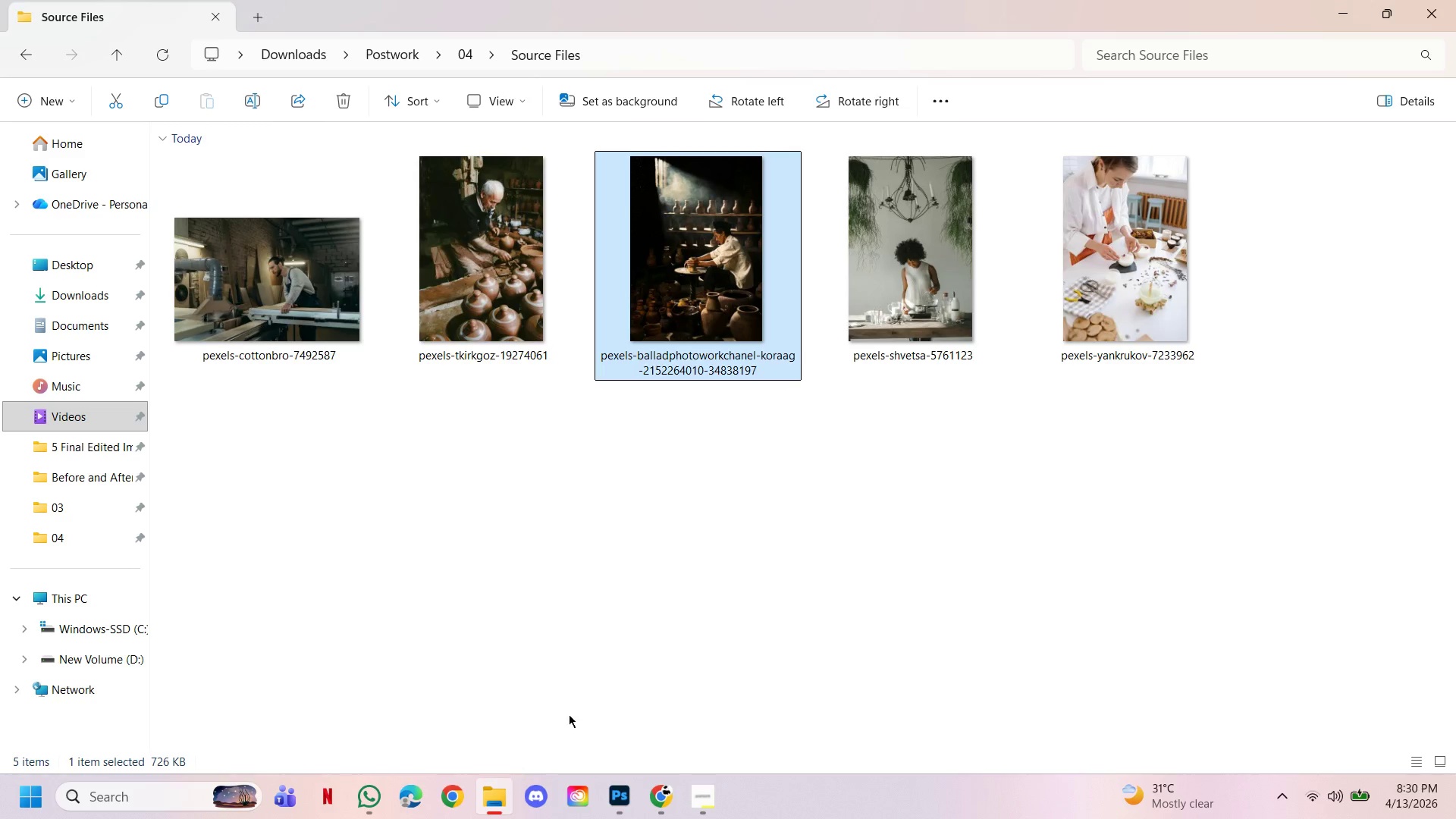 
left_click([651, 546])
 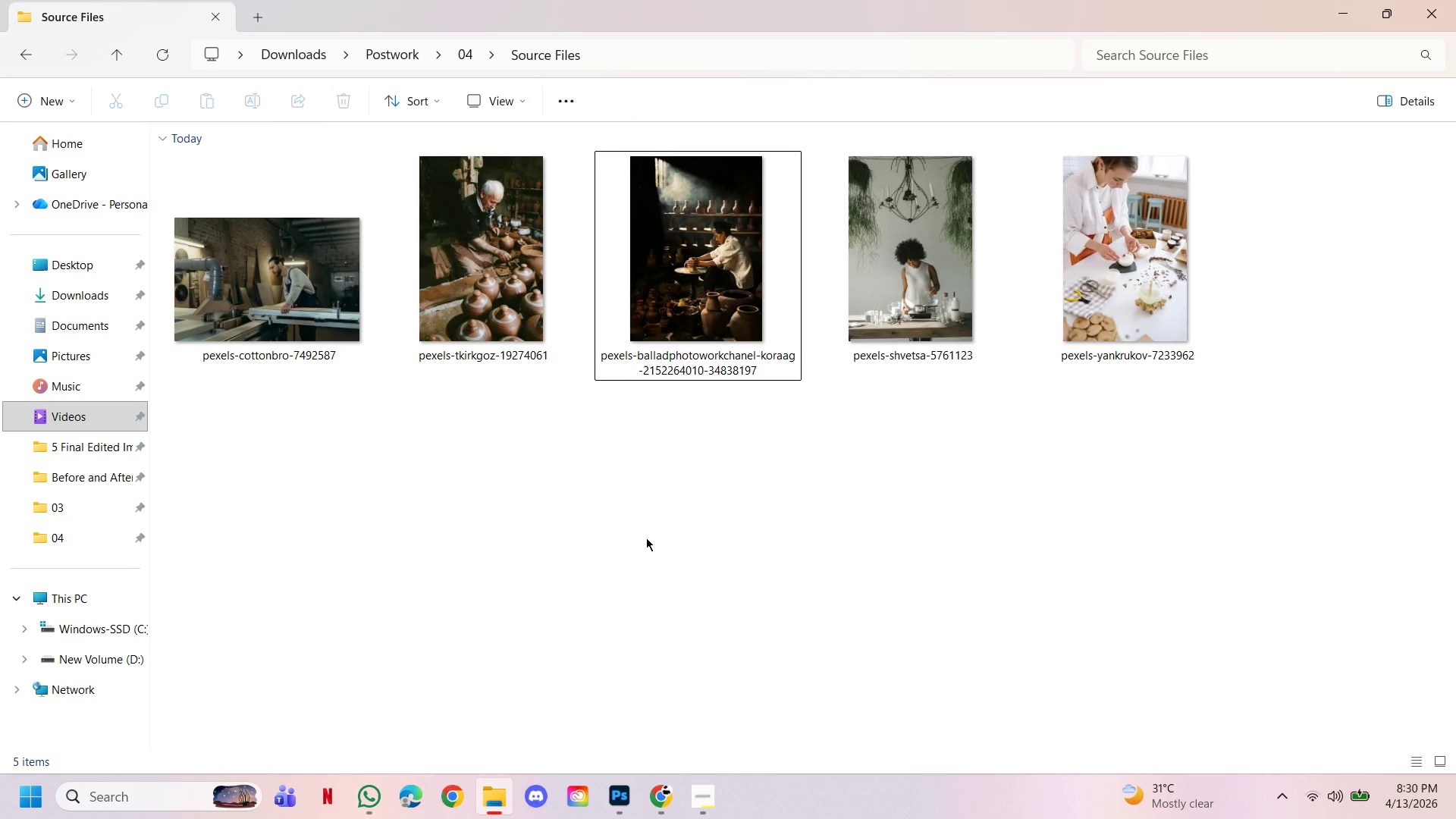 
left_click([692, 514])
 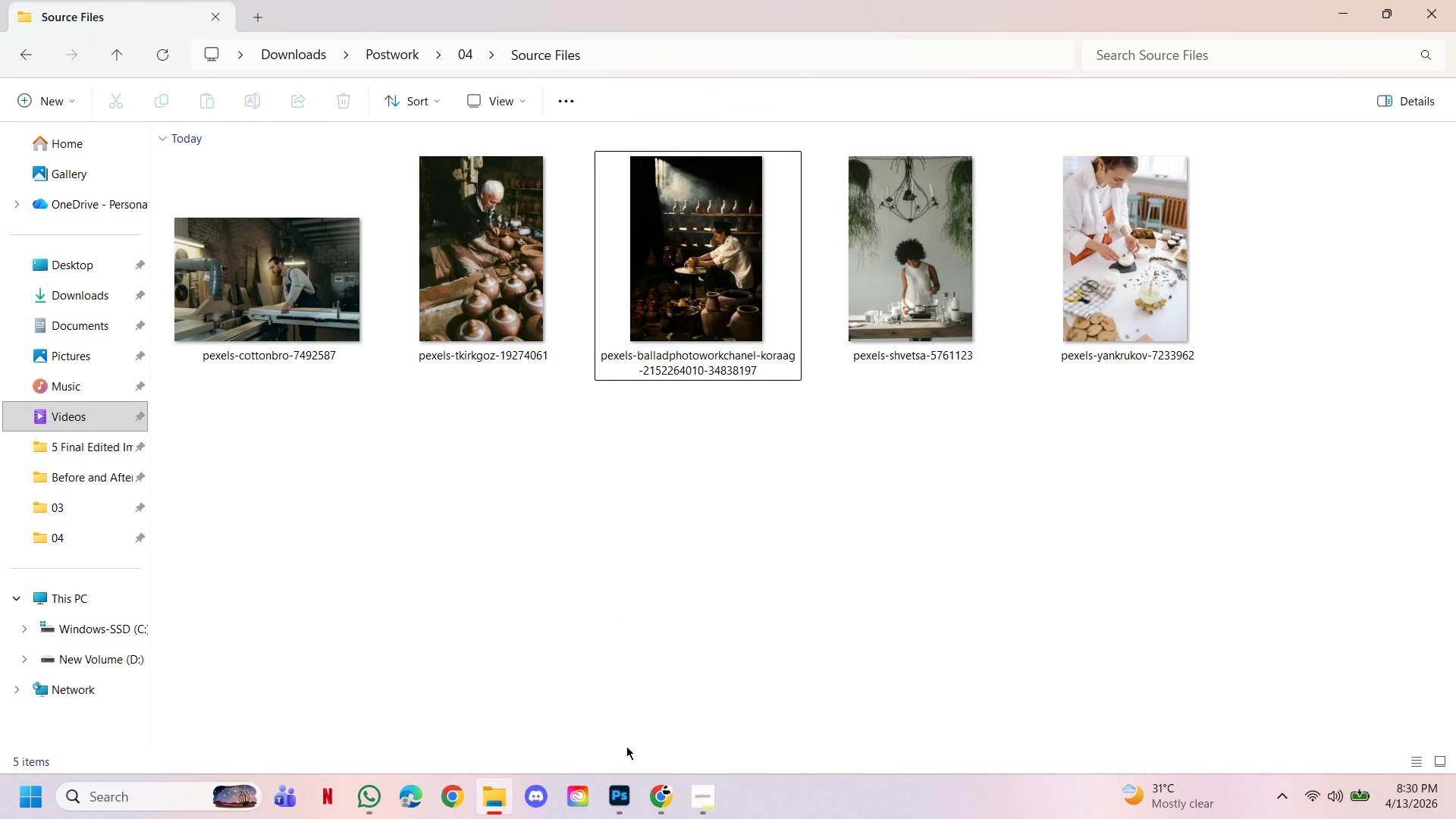 
left_click([620, 783])
 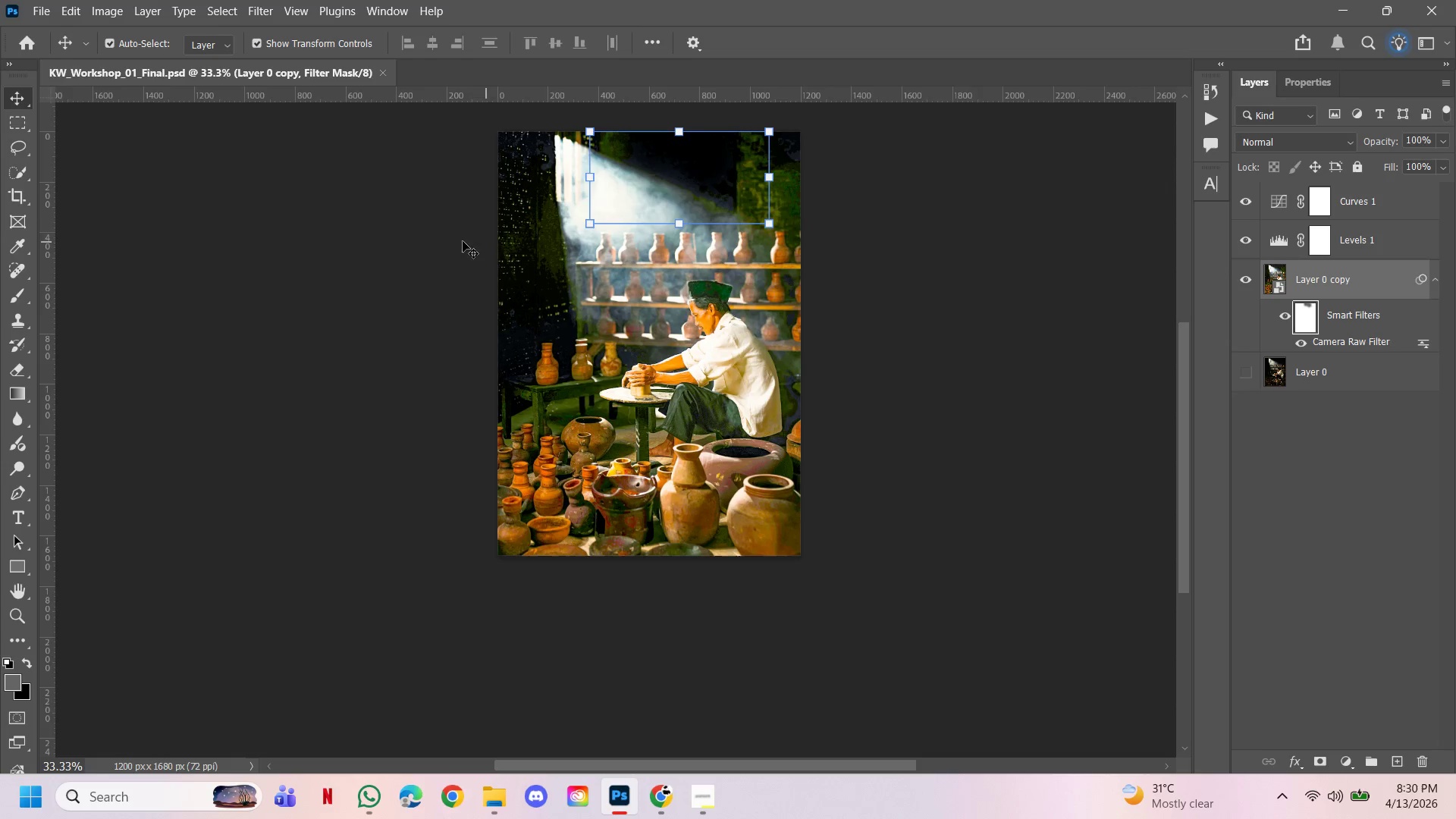 
left_click([402, 237])
 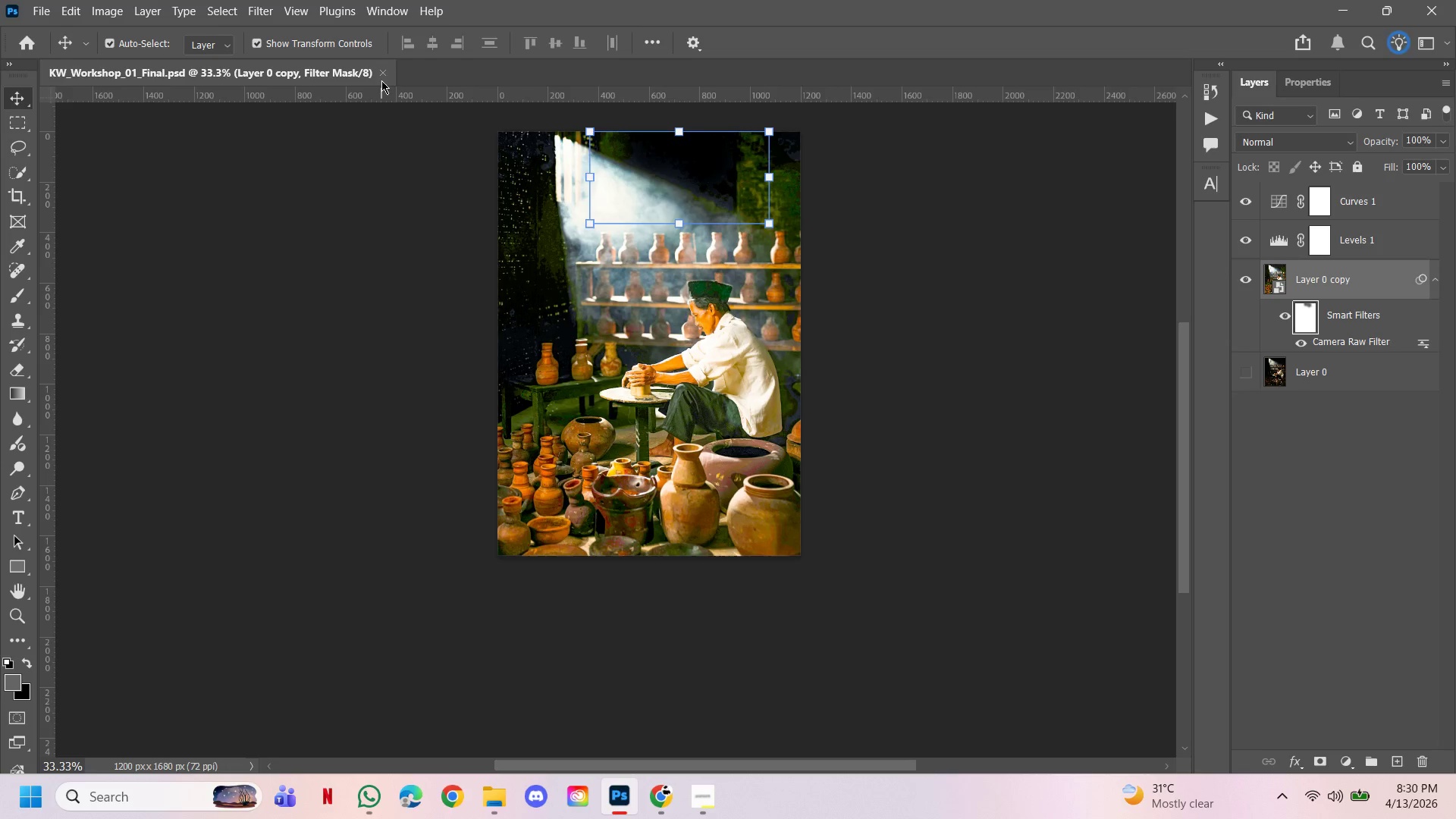 
left_click([384, 70])
 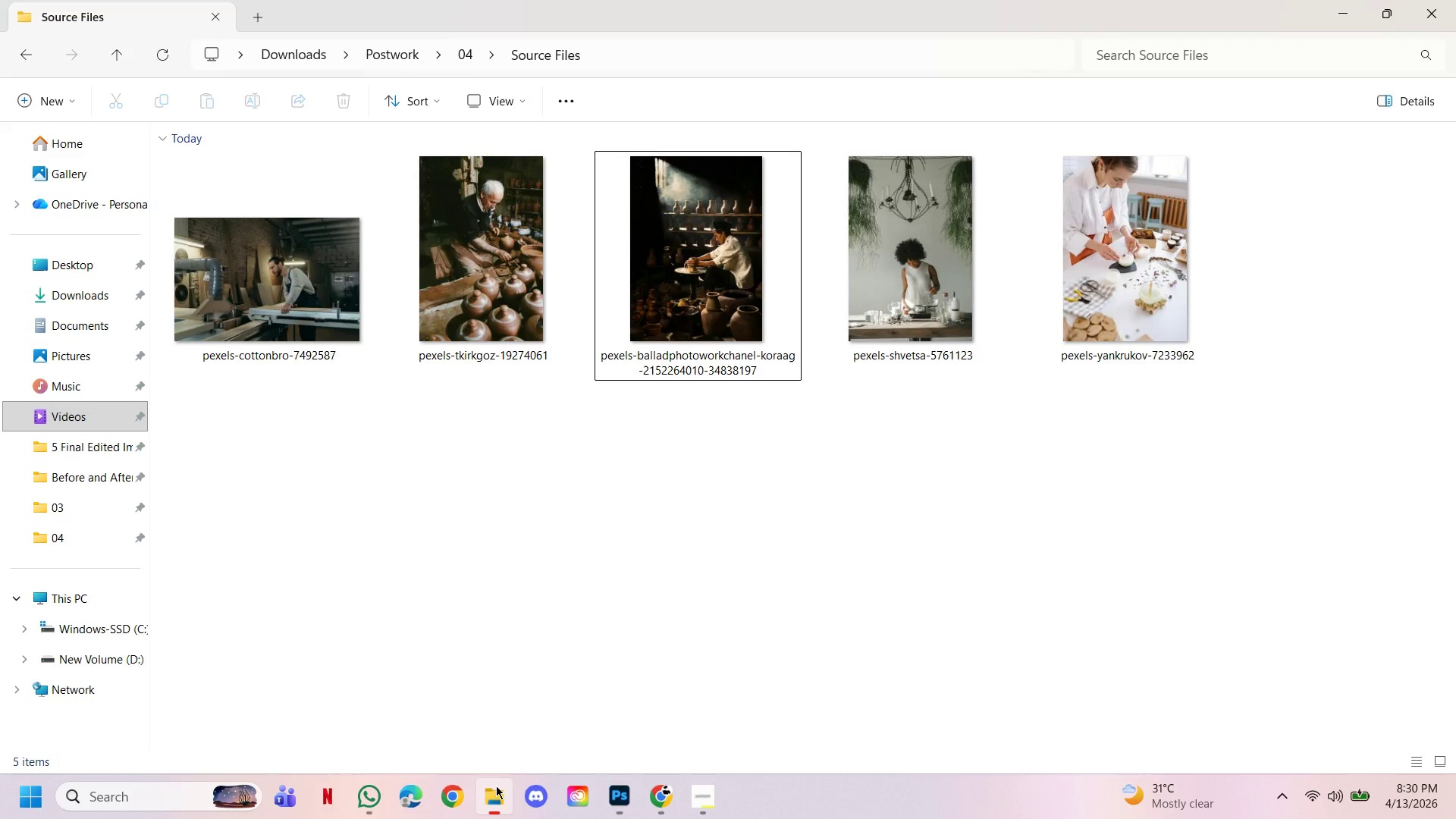 
left_click([682, 553])
 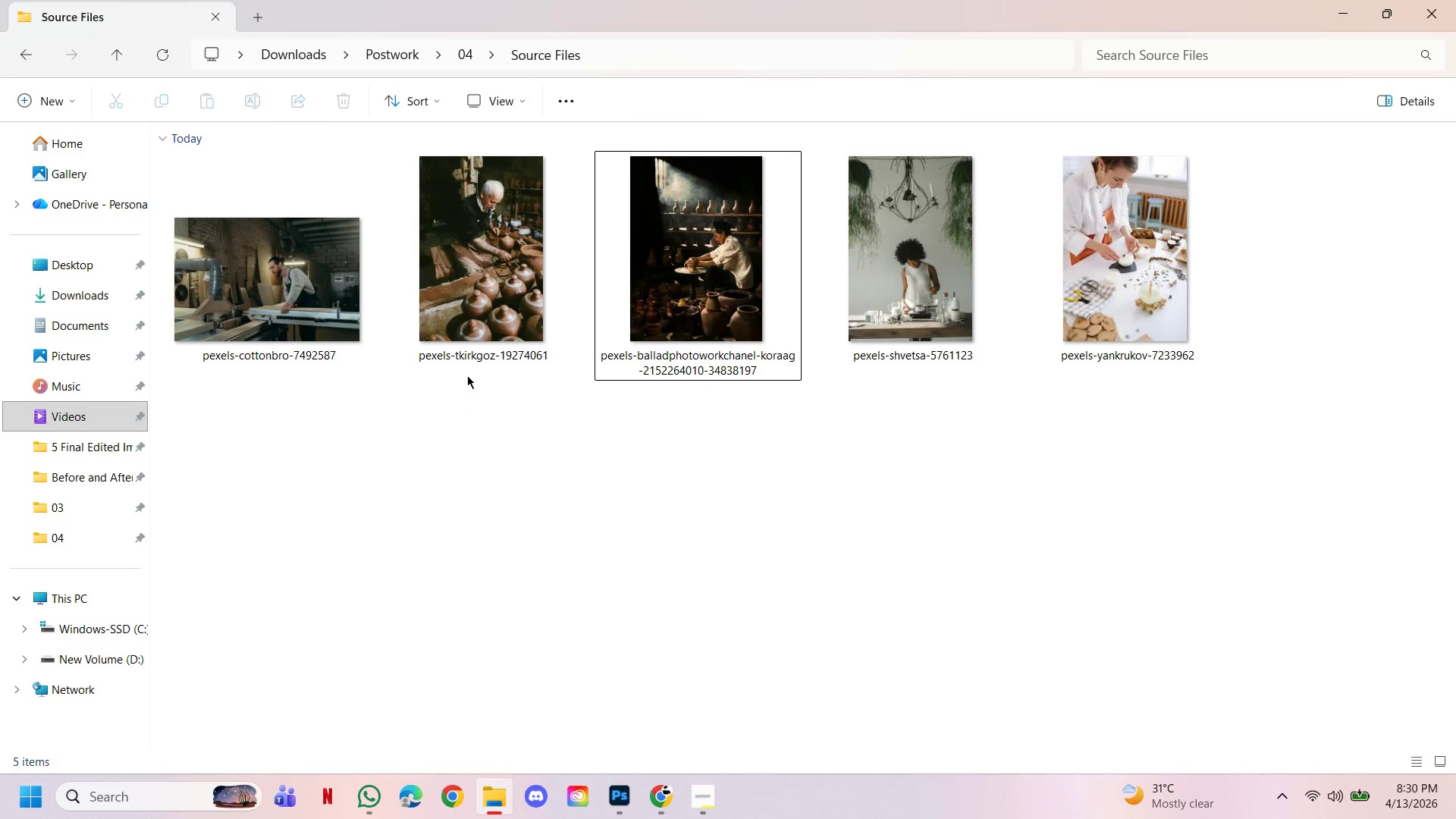 
left_click([484, 318])
 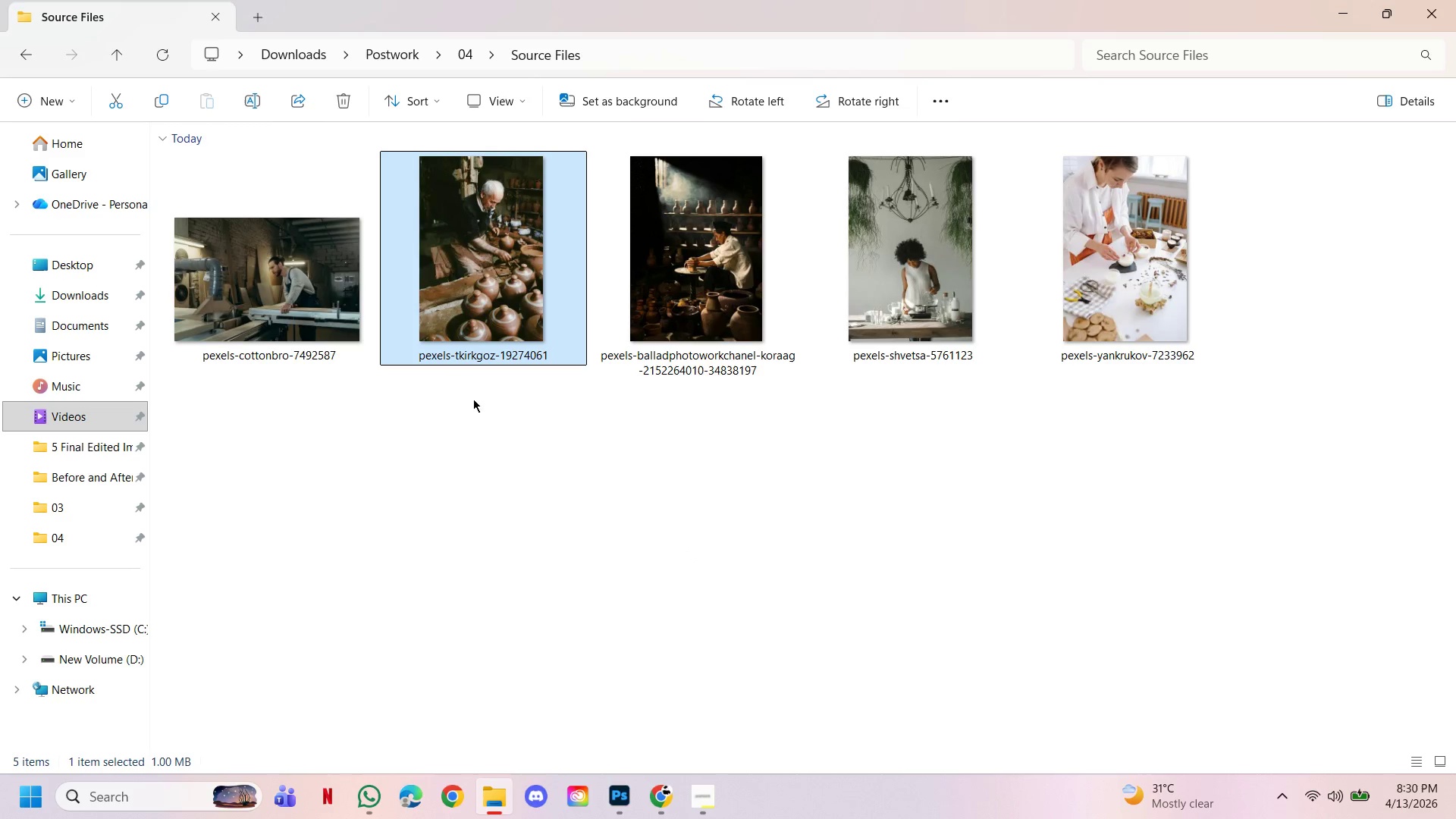 
double_click([498, 357])
 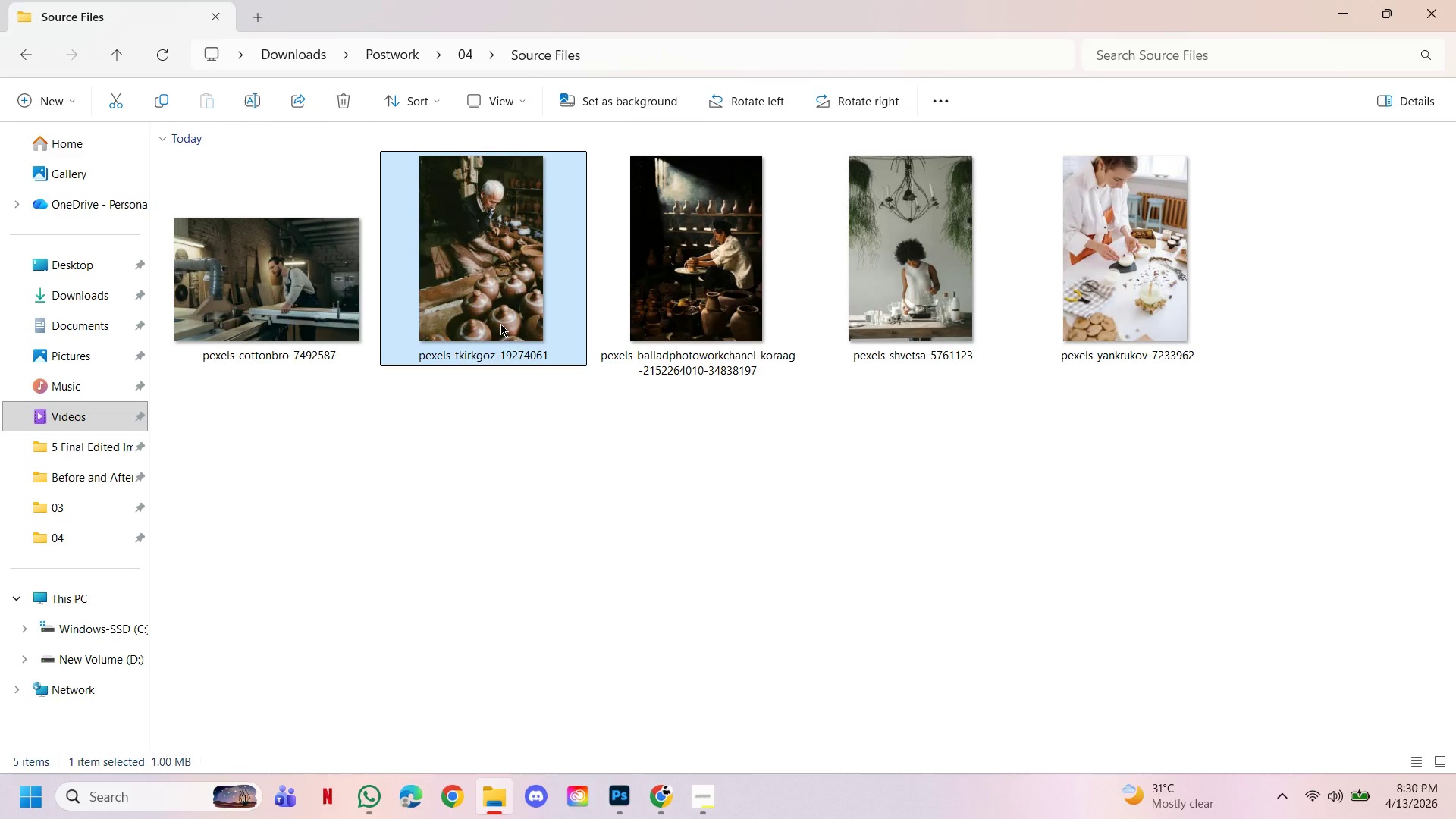 
left_click_drag(start_coordinate=[500, 314], to_coordinate=[580, 199])
 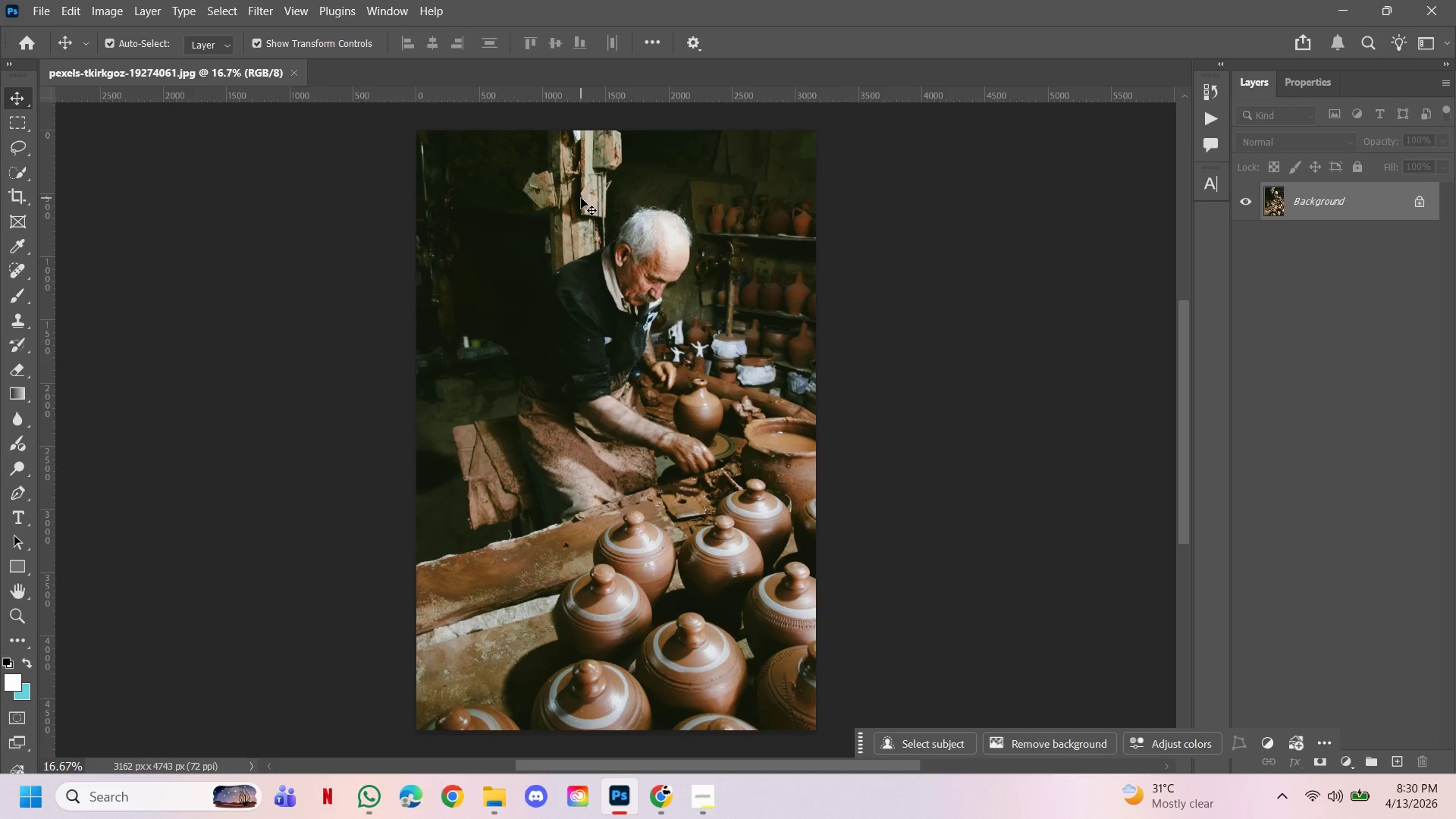 
left_click([1420, 206])
 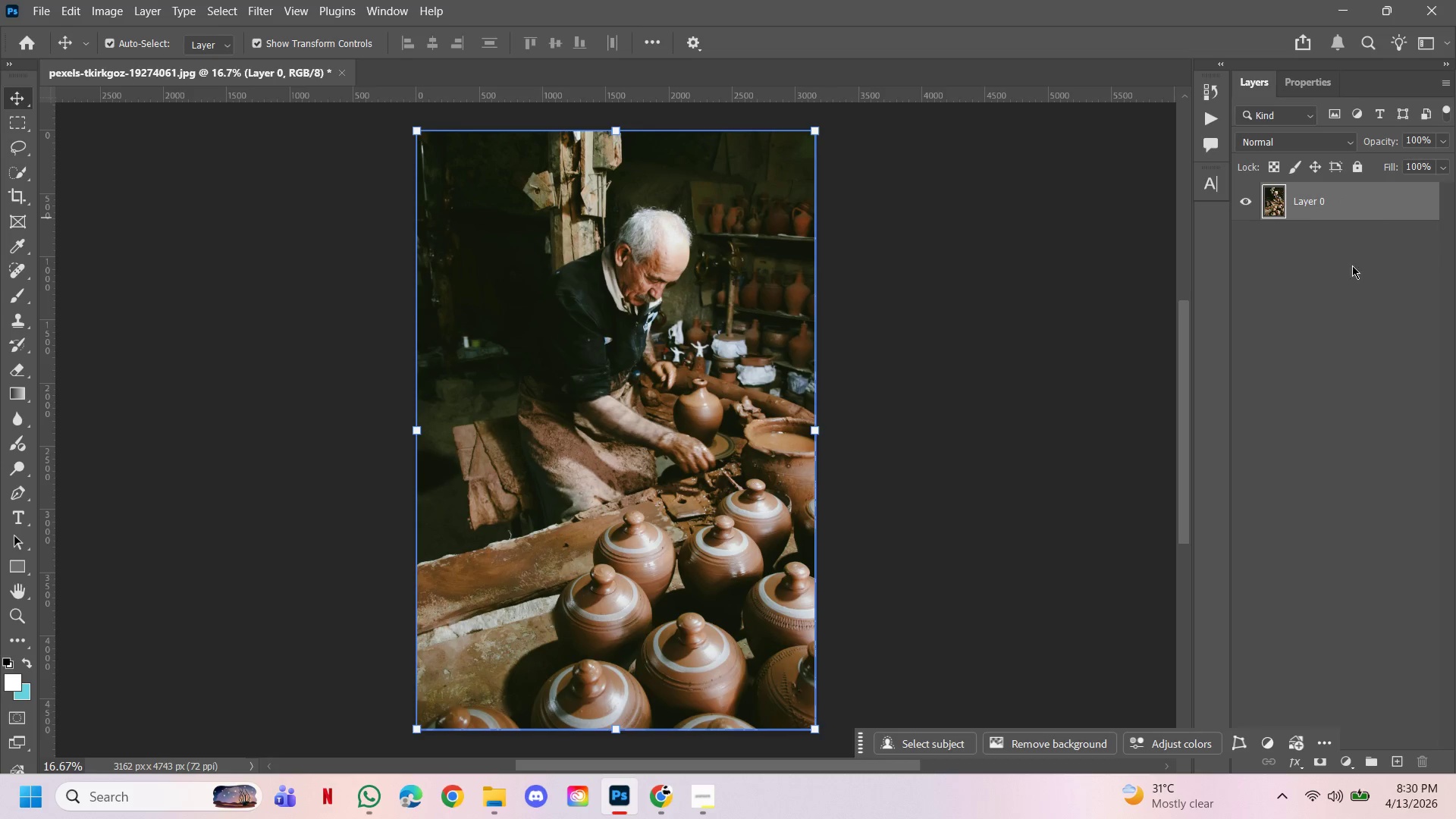 
left_click_drag(start_coordinate=[1347, 296], to_coordinate=[1347, 290])
 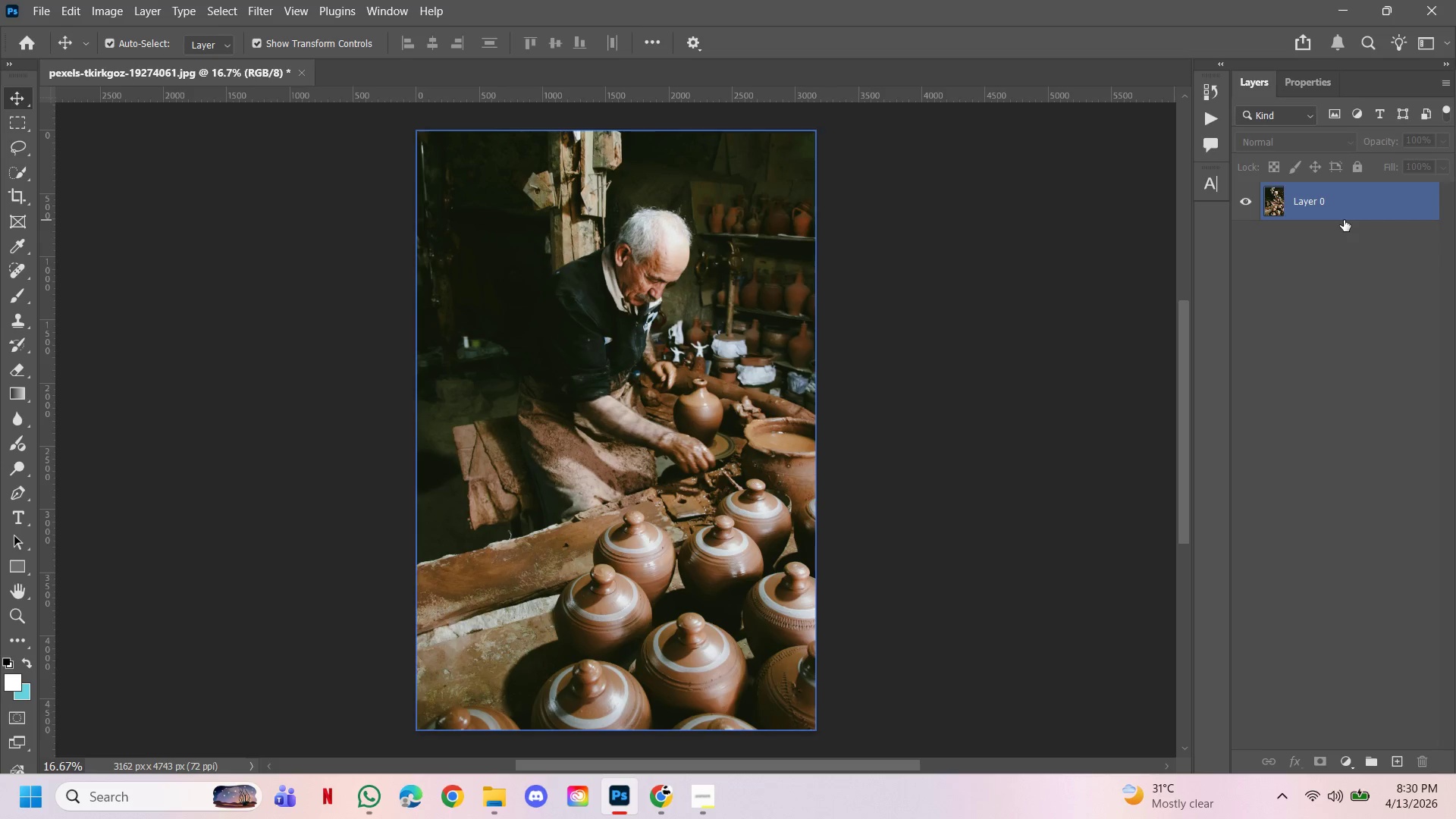 
double_click([1344, 220])
 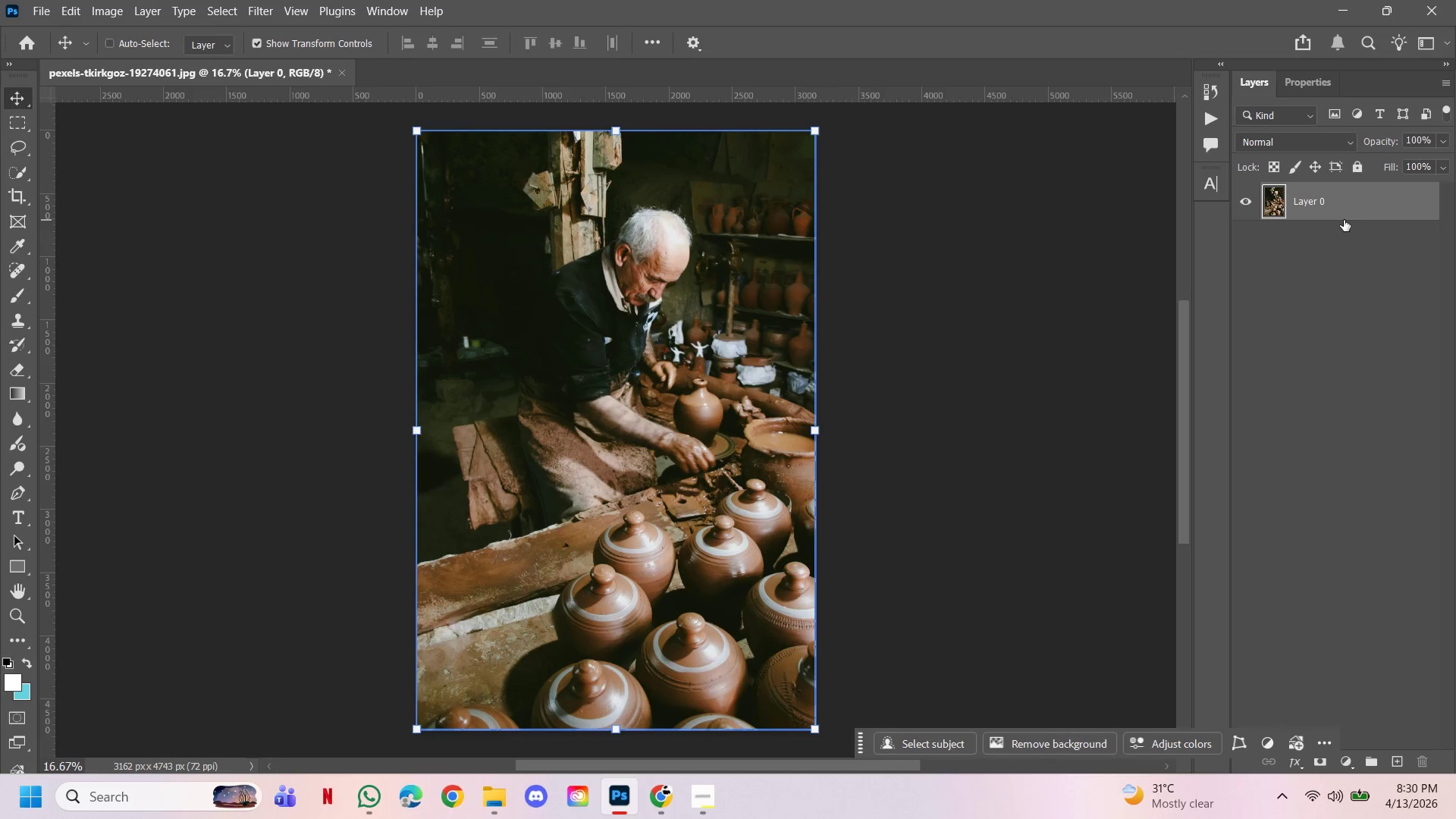 
key(Control+J)
 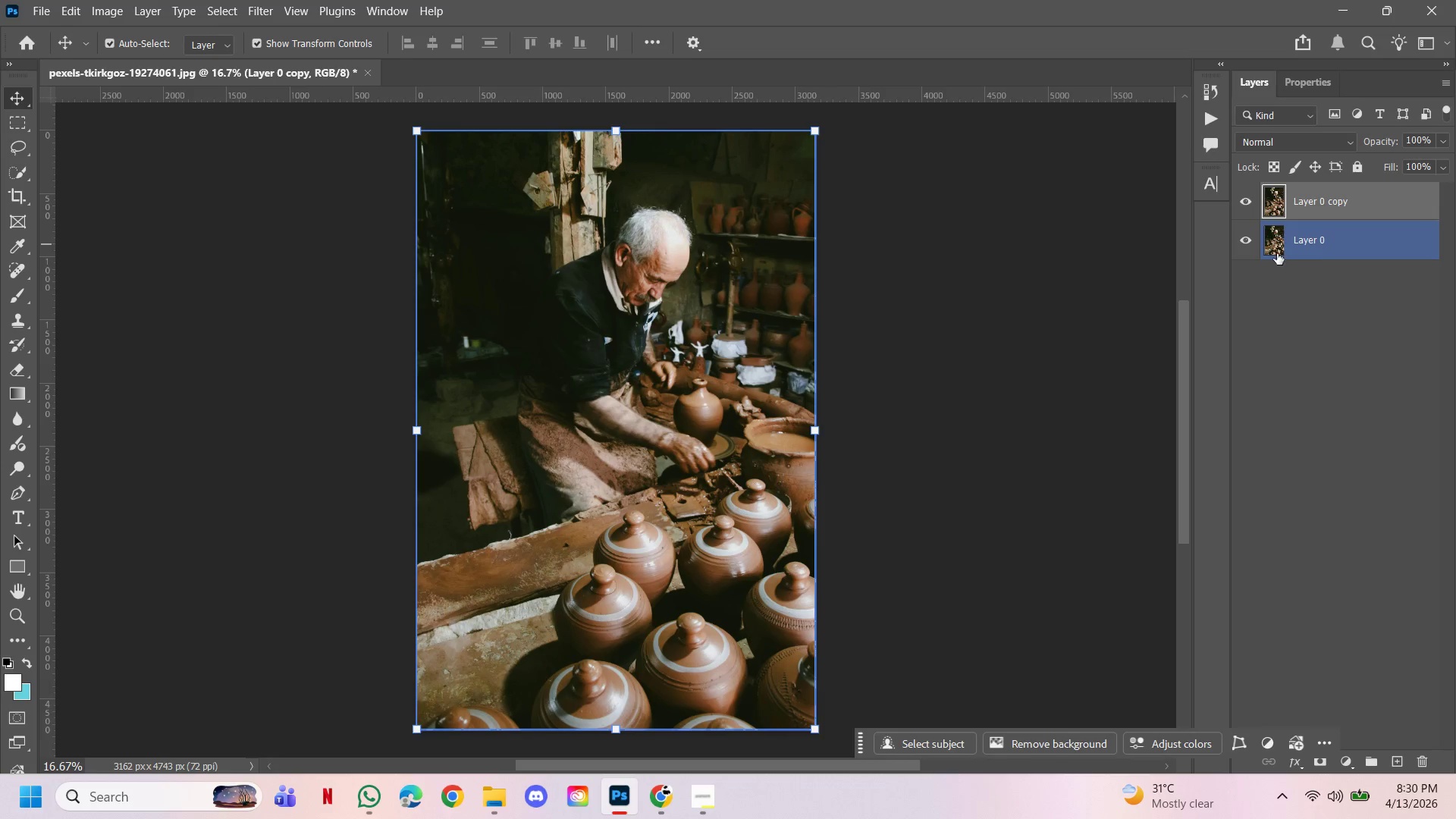 
left_click([1244, 240])
 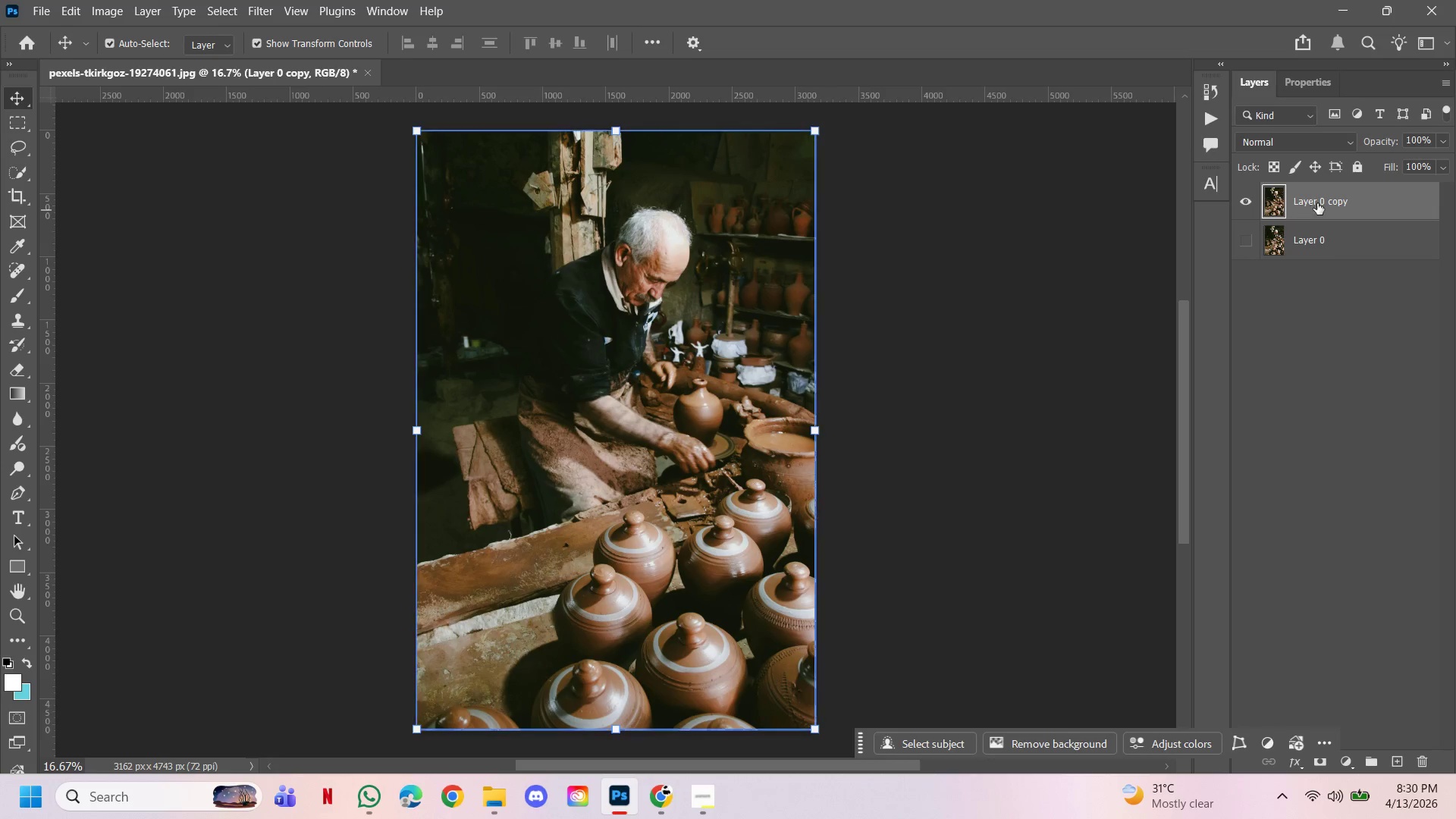 
right_click([1317, 203])
 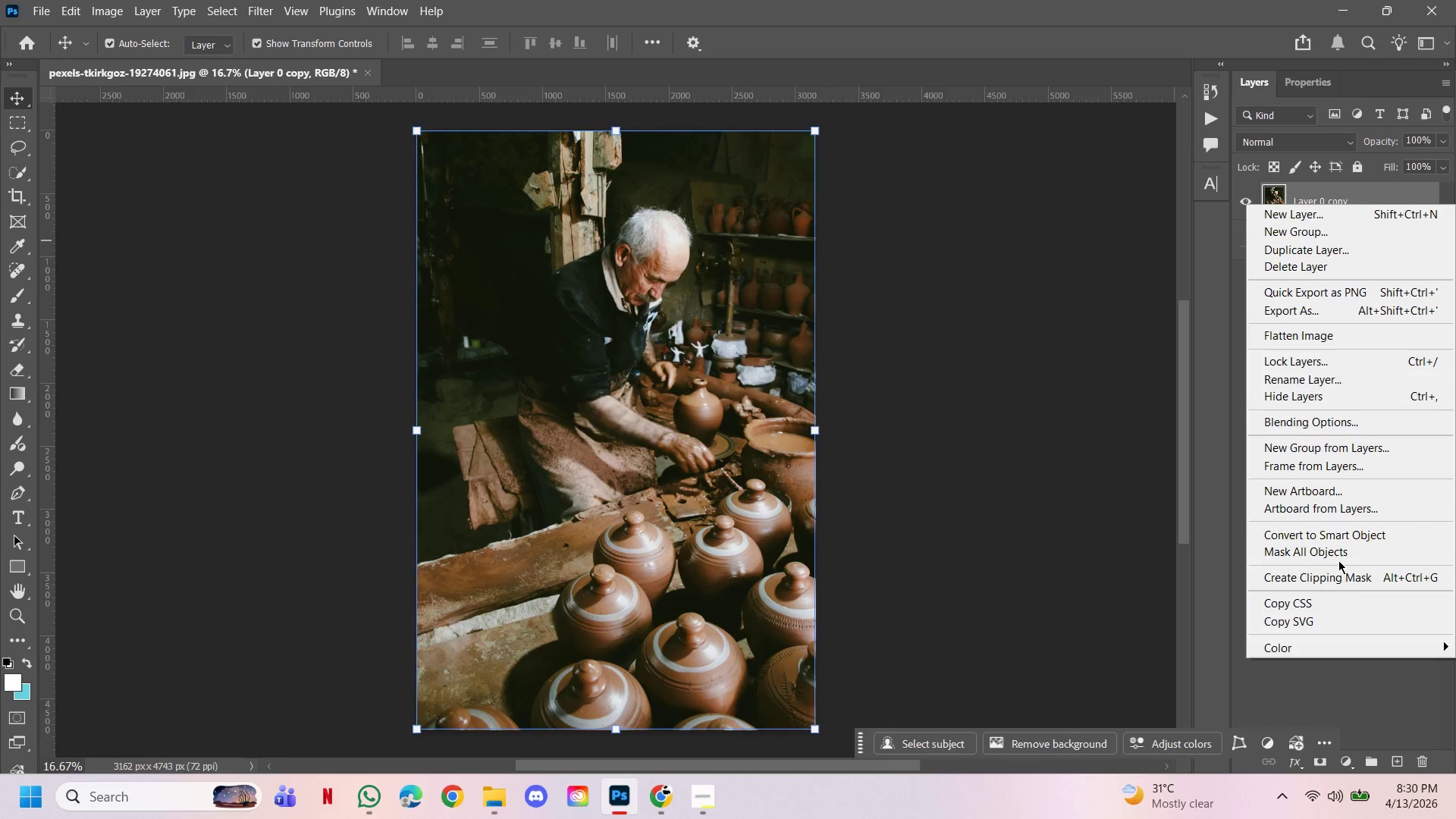 
left_click([1343, 535])
 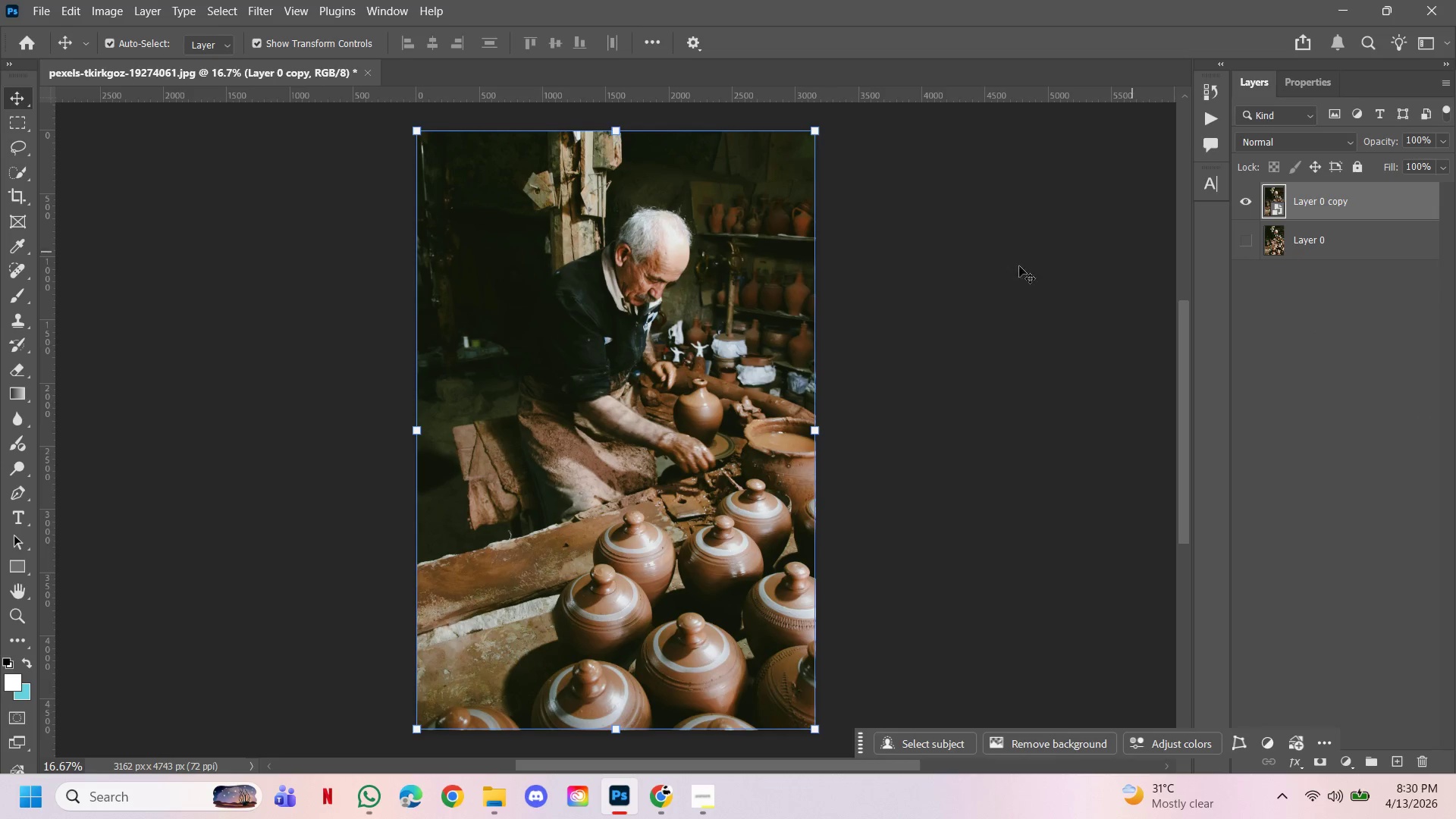 
left_click([837, 326])
 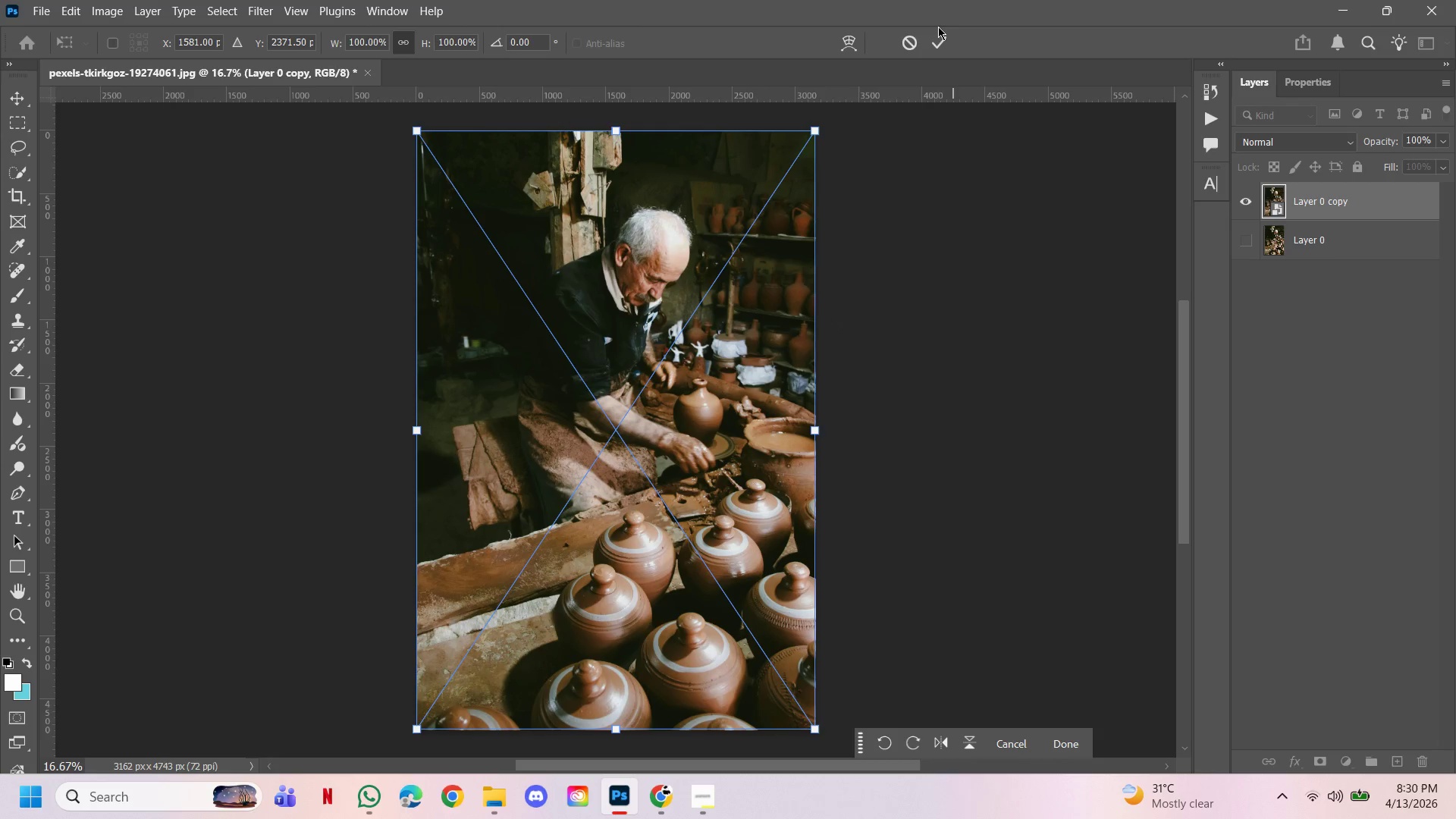 
double_click([942, 38])
 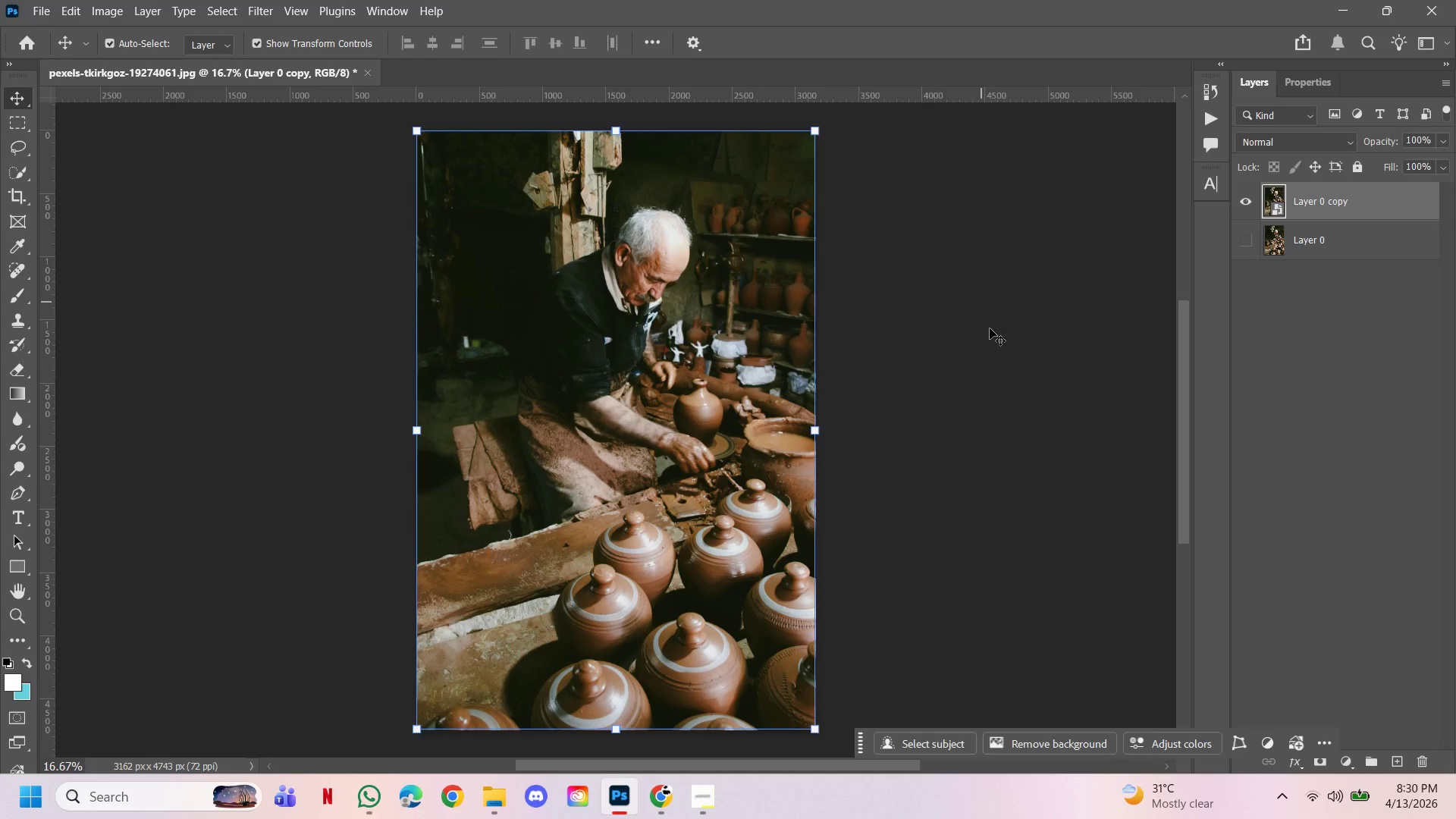 
triple_click([990, 331])
 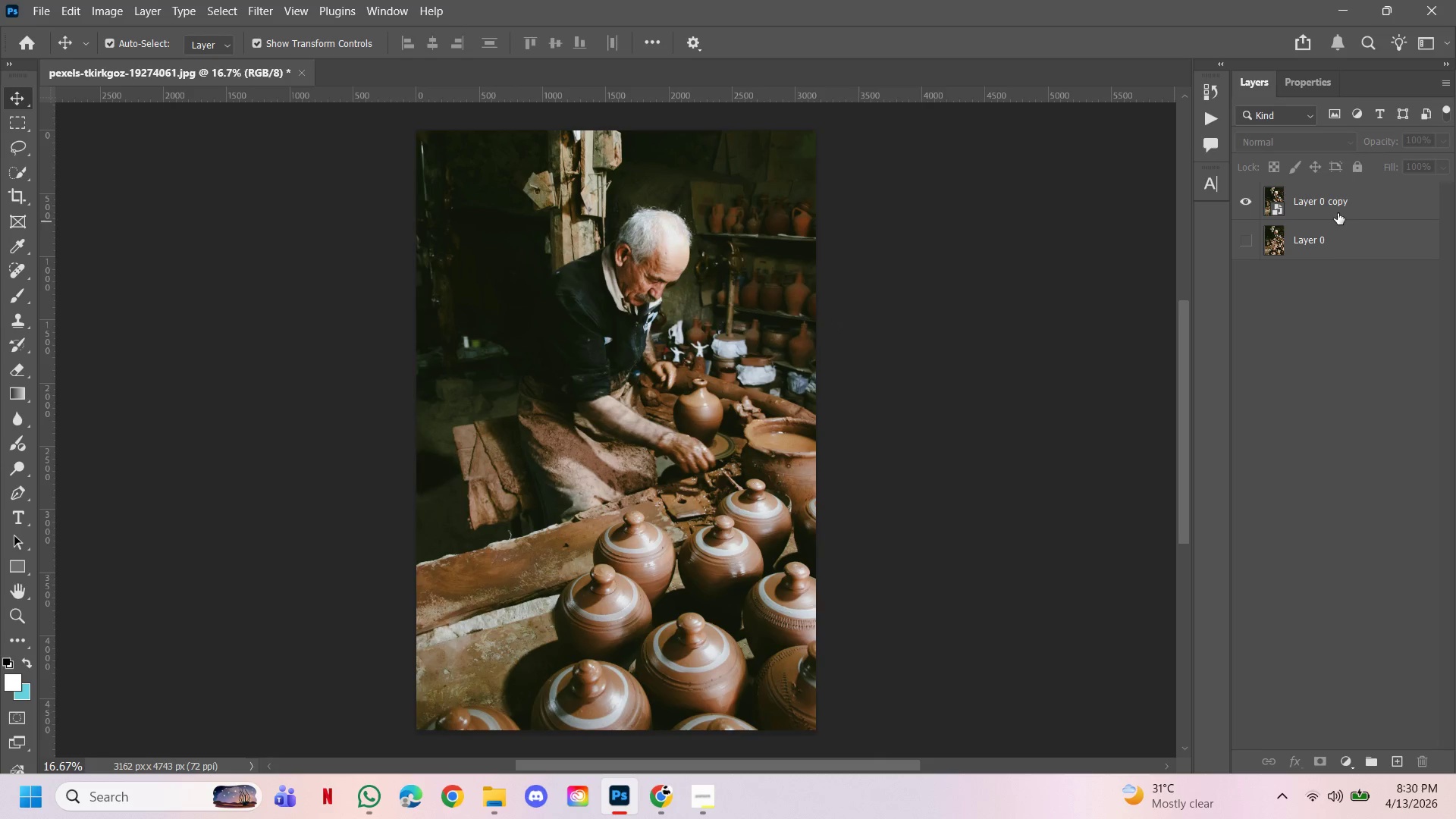 
left_click([1338, 212])
 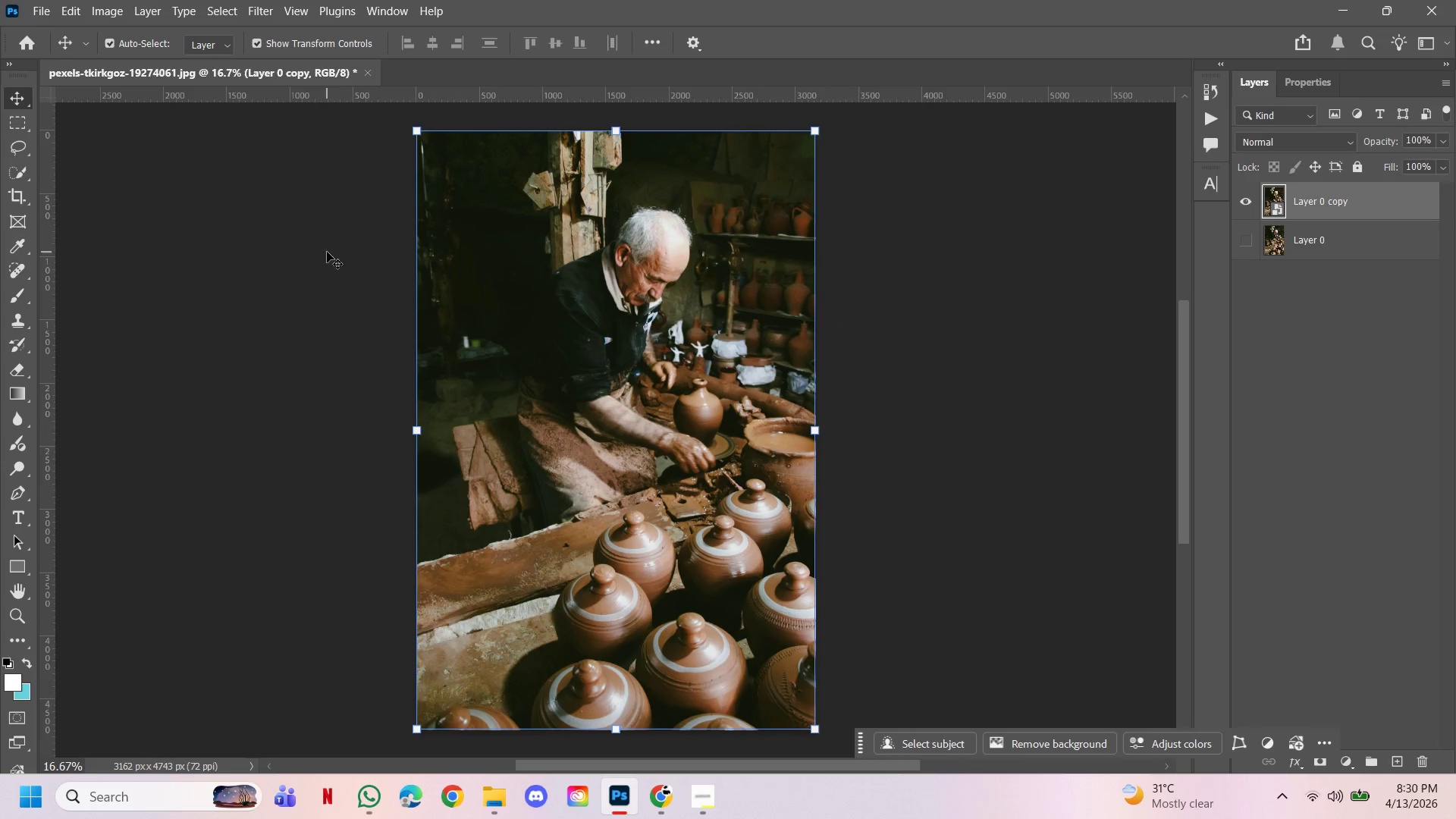 
left_click([243, 235])
 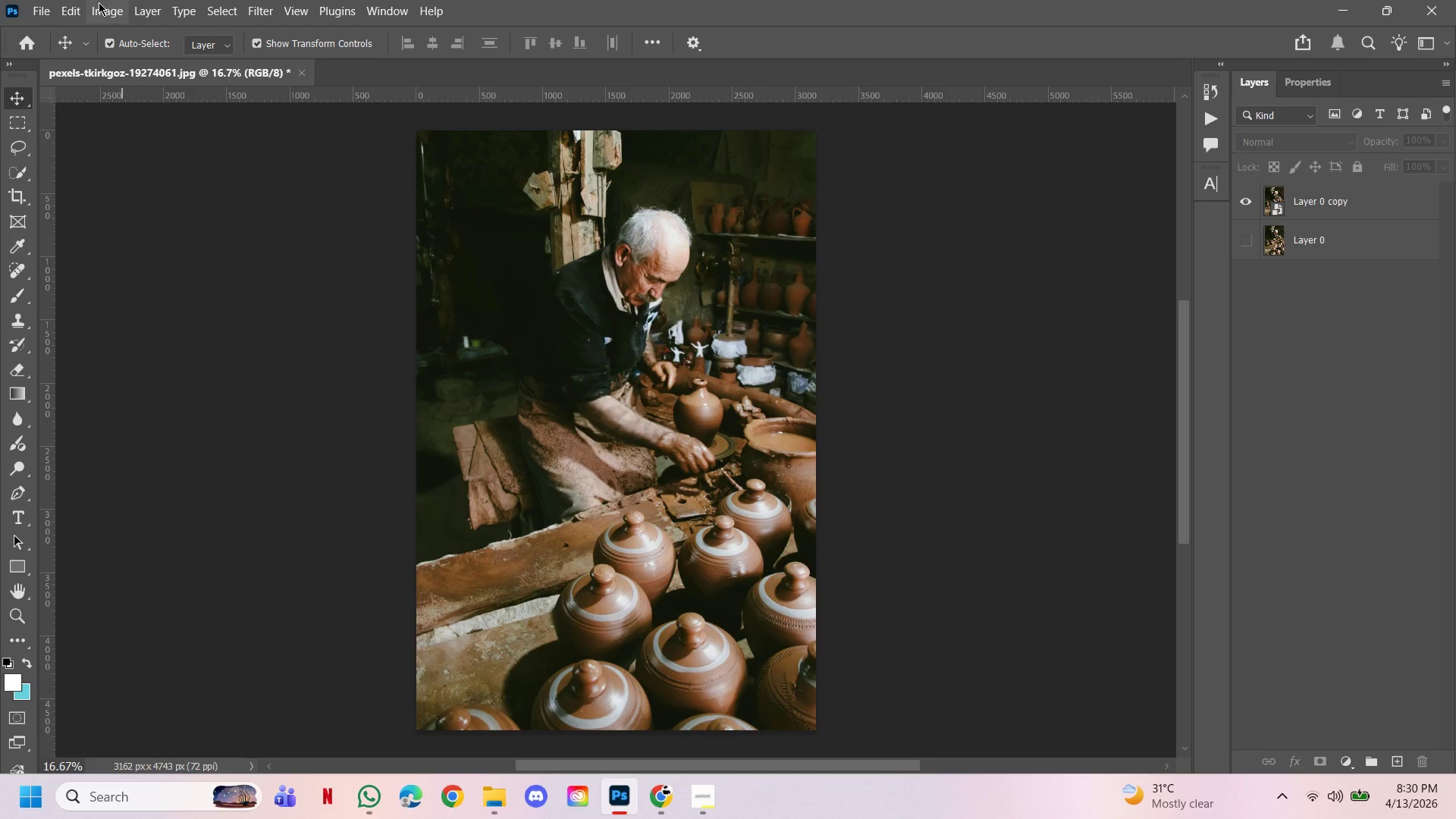 
left_click([100, 8])
 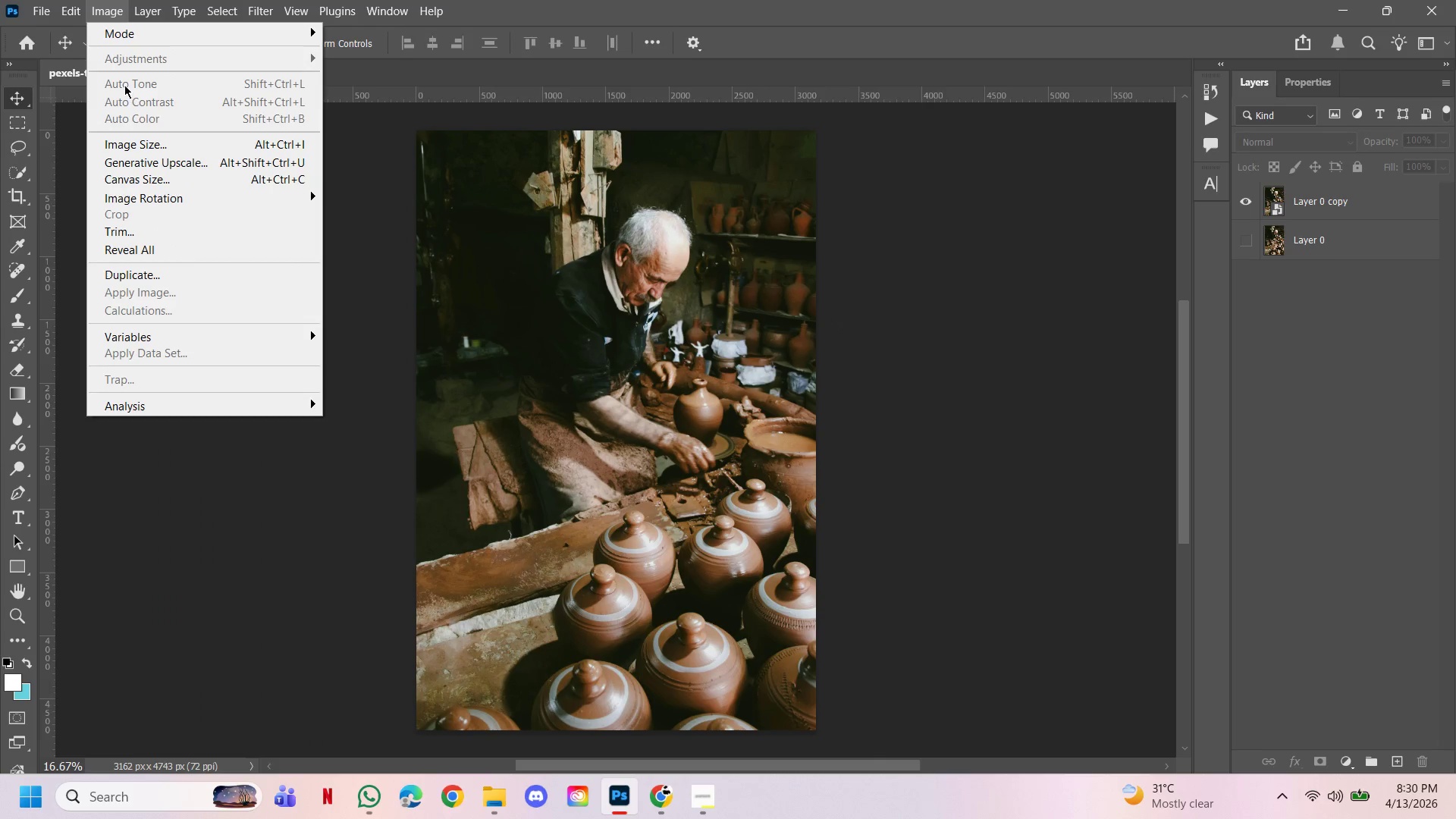 
left_click([155, 149])
 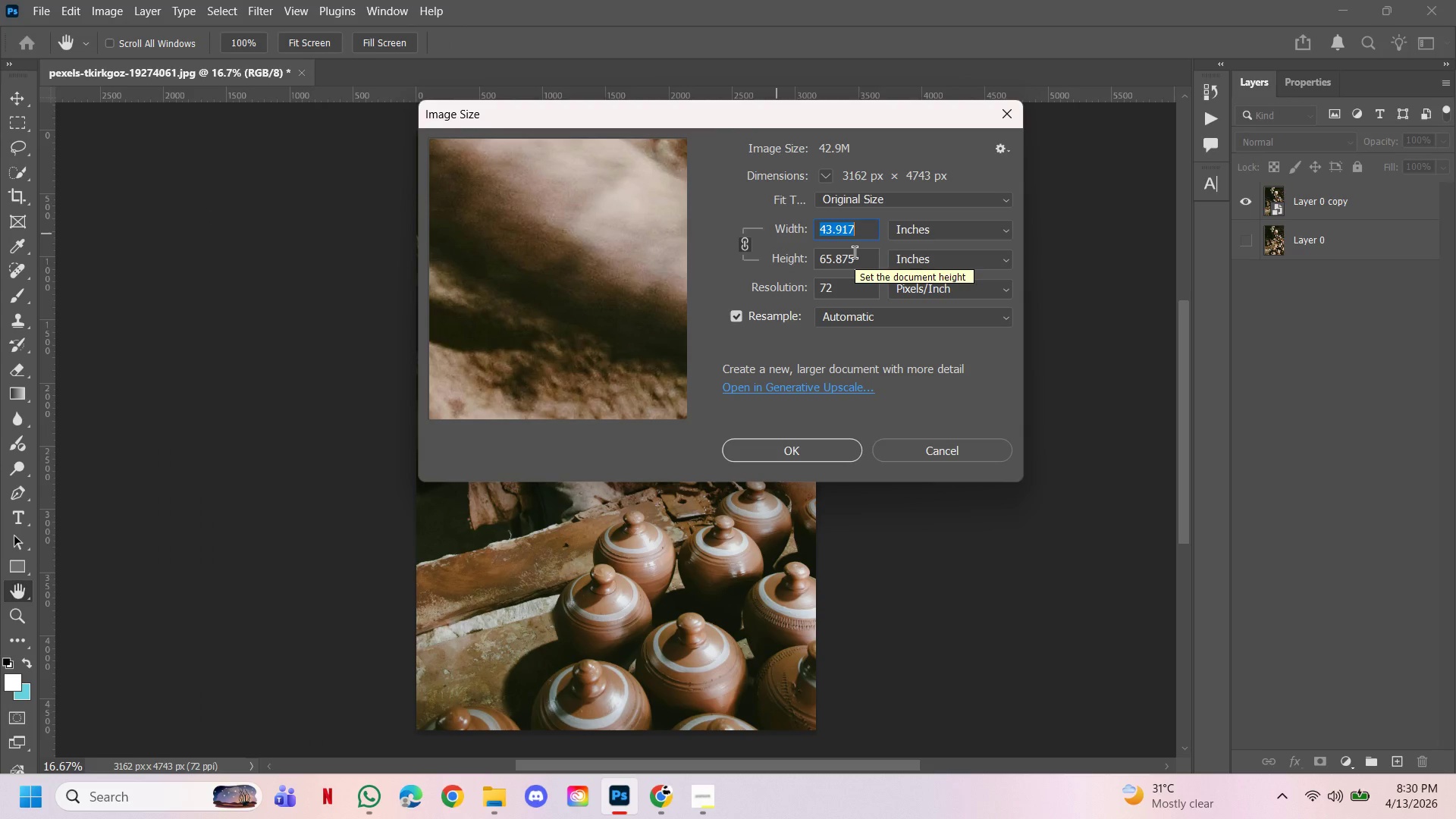 
type(16.67)
 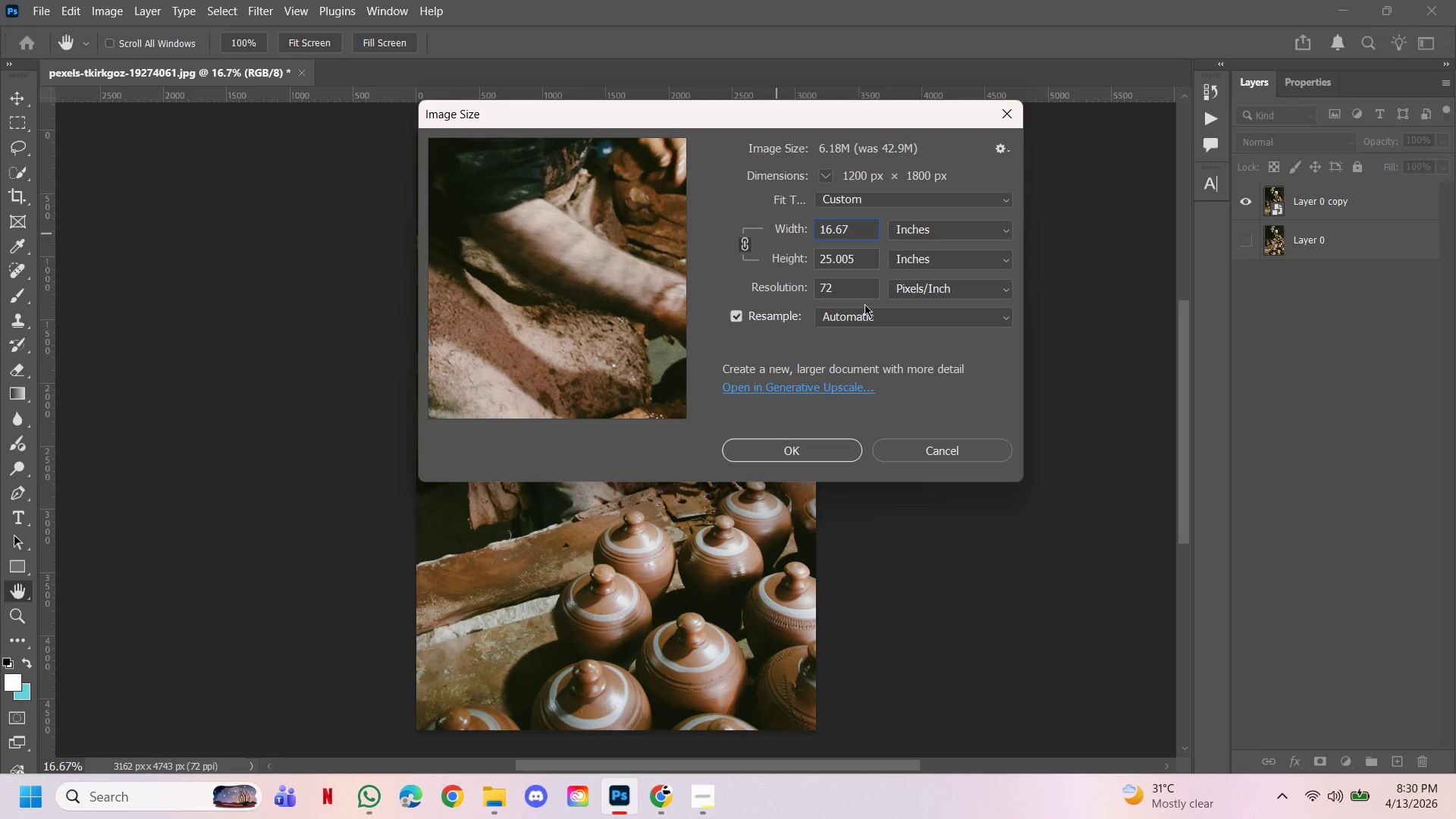 
left_click([818, 457])
 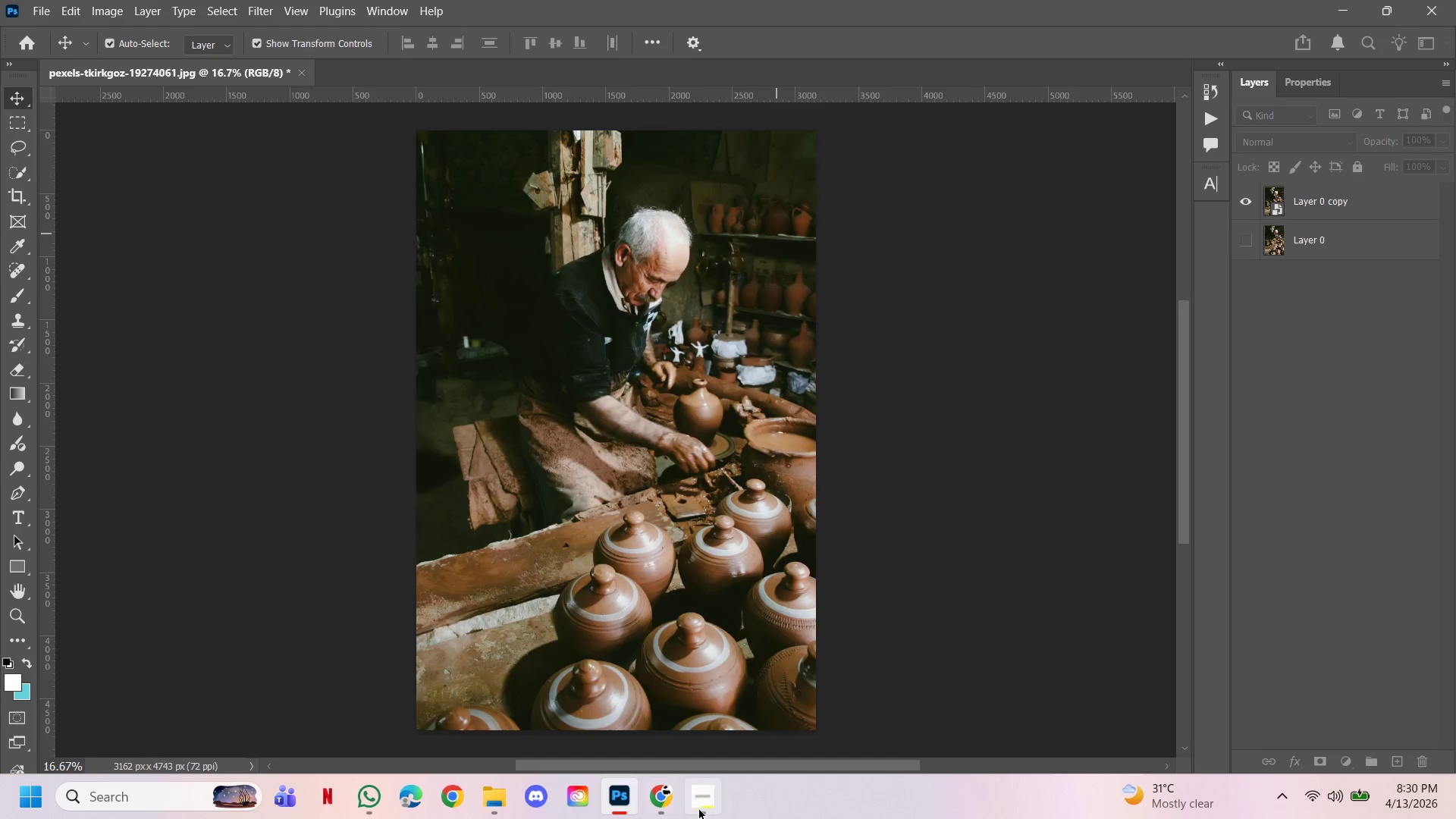 
left_click([701, 817])